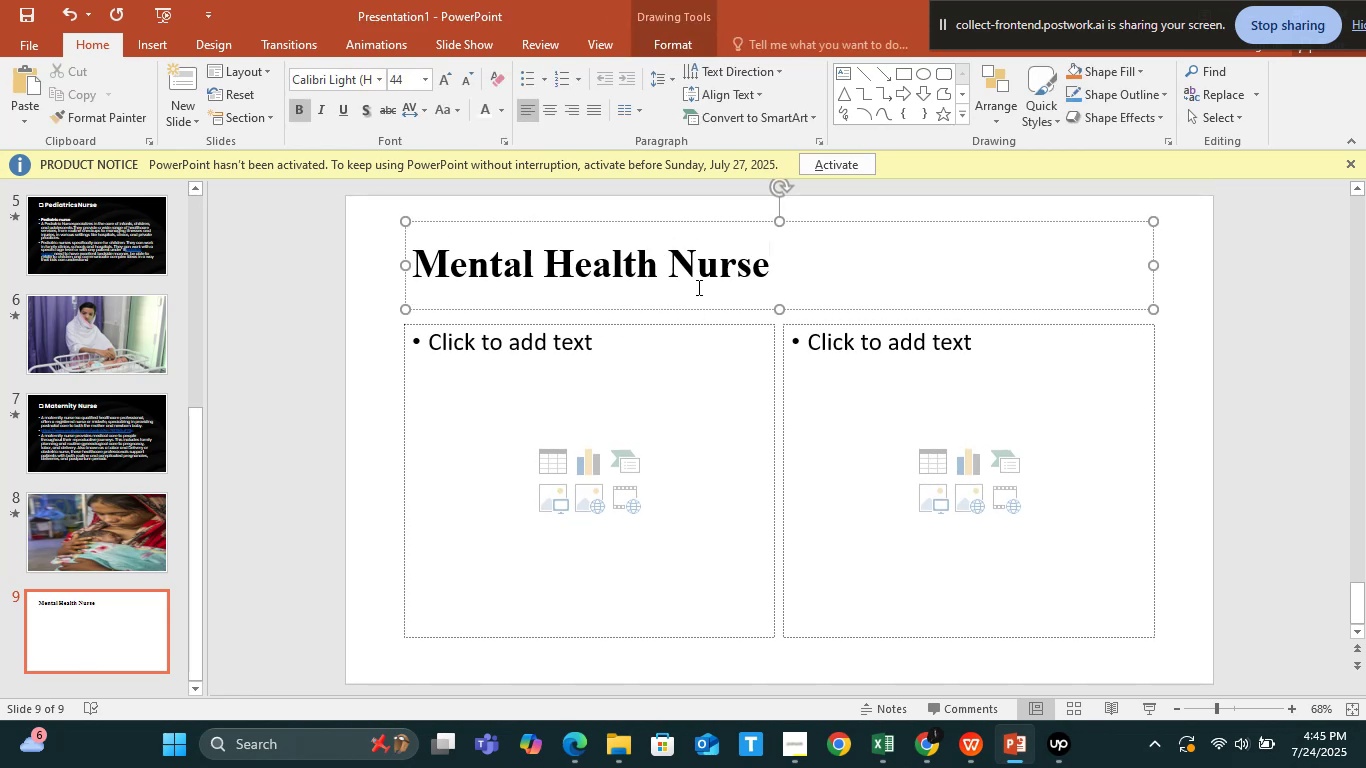 
left_click([685, 261])
 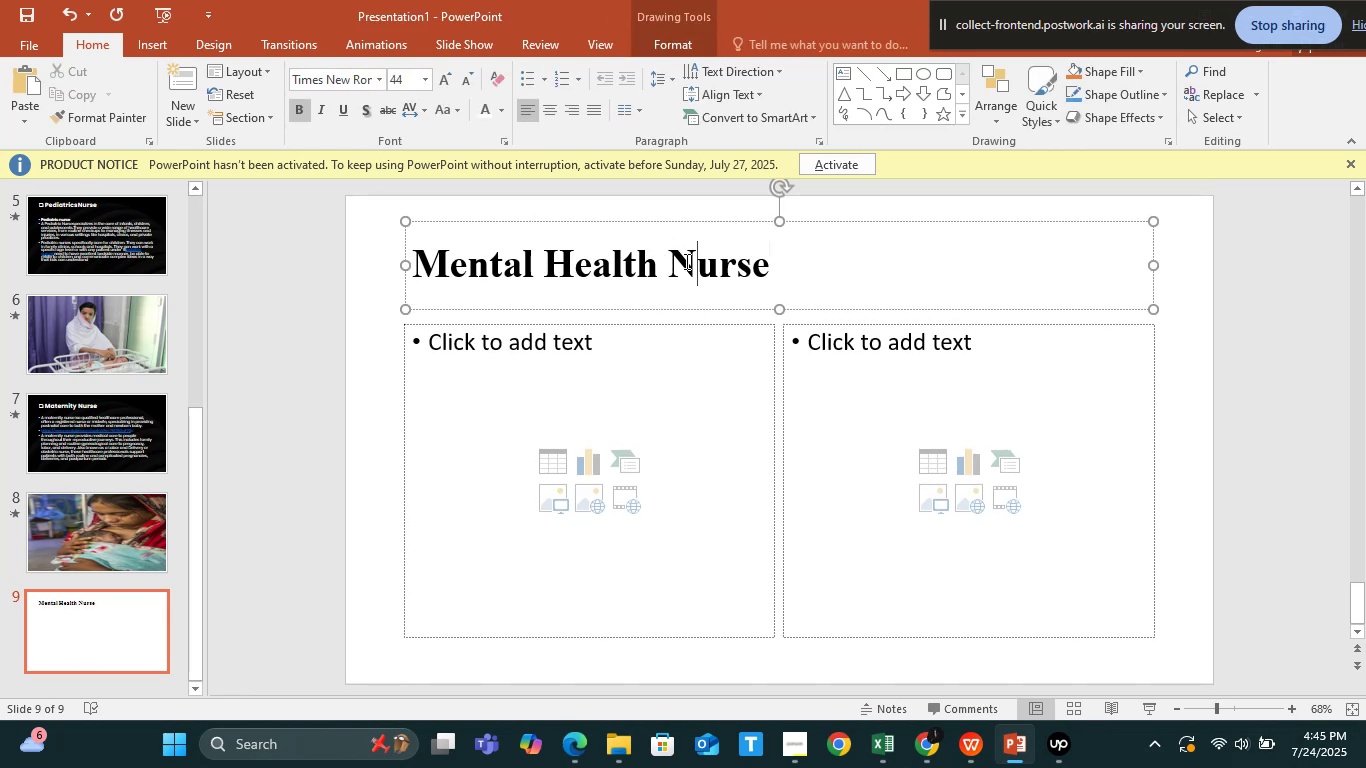 
key(Control+A)
 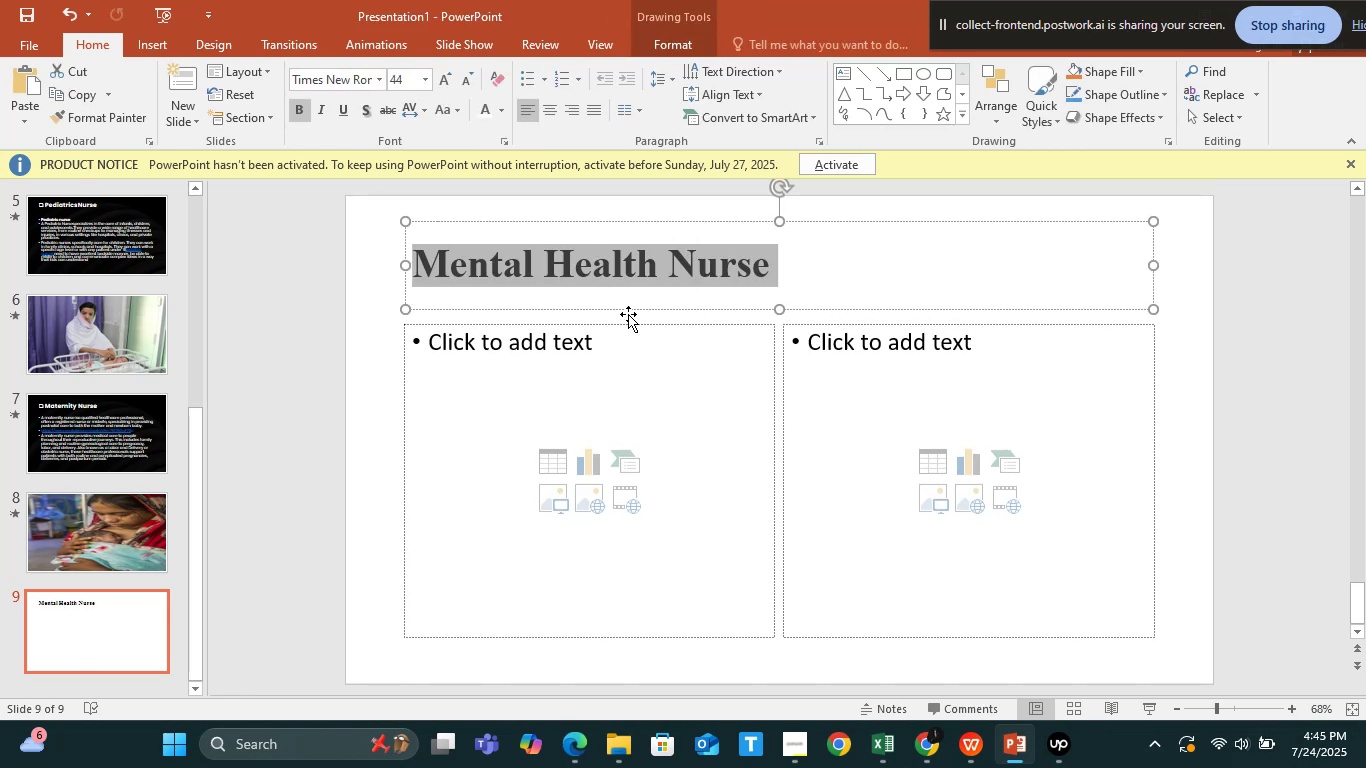 
left_click([646, 374])
 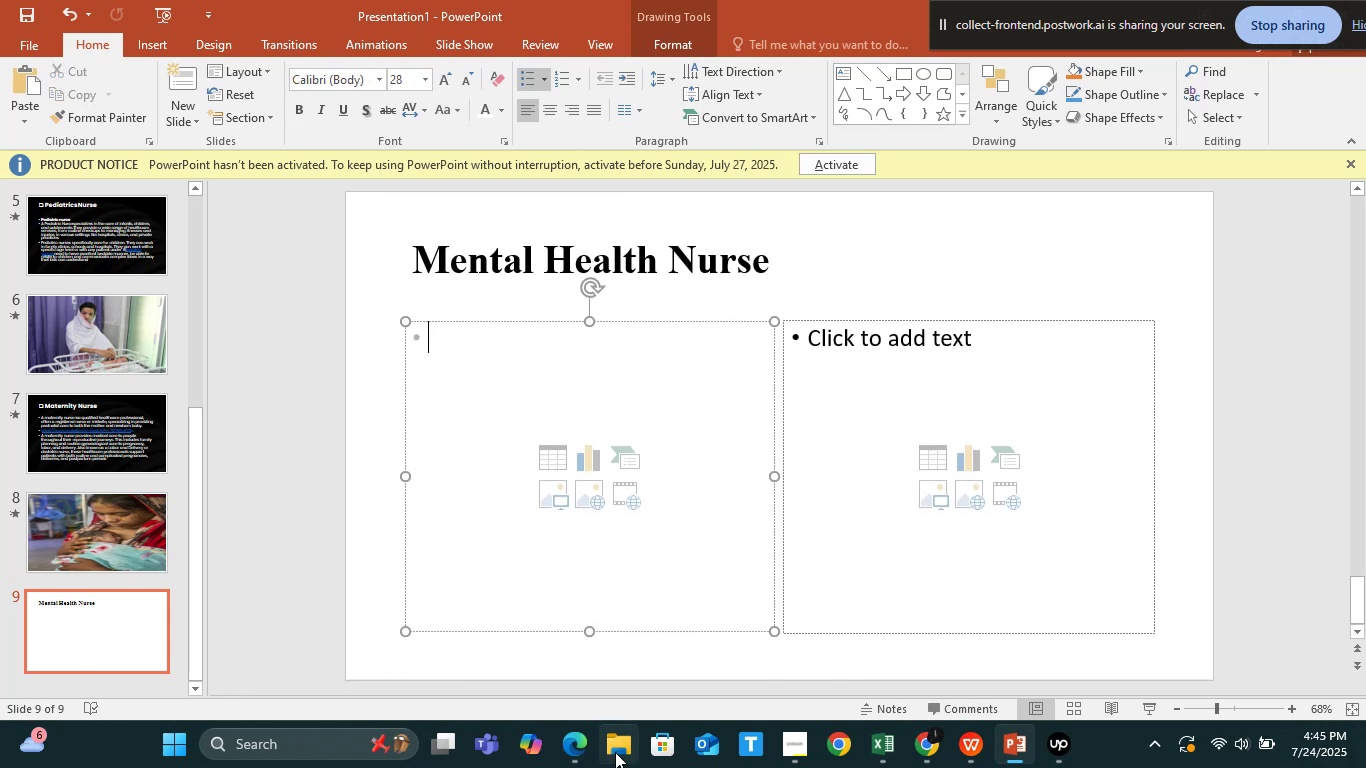 
left_click([619, 767])
 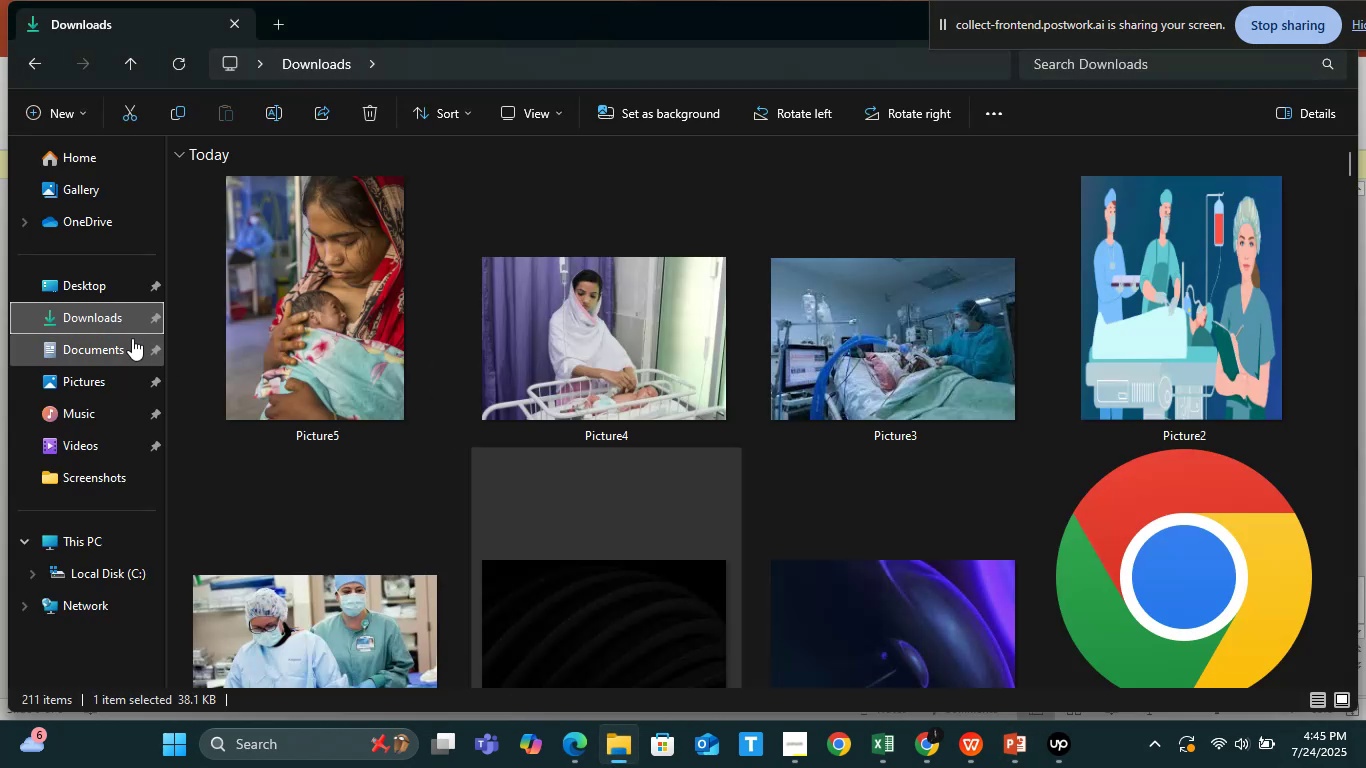 
left_click([112, 307])
 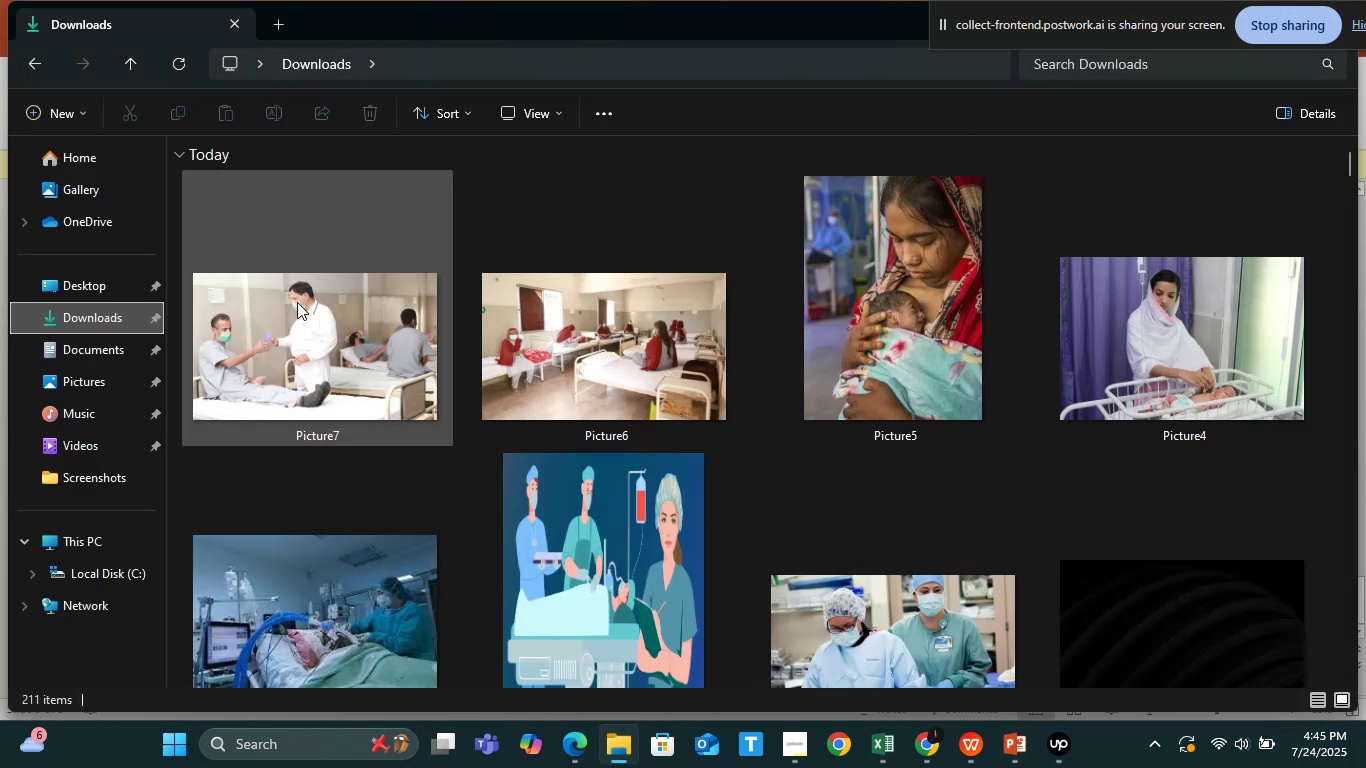 
left_click_drag(start_coordinate=[310, 328], to_coordinate=[625, 525])
 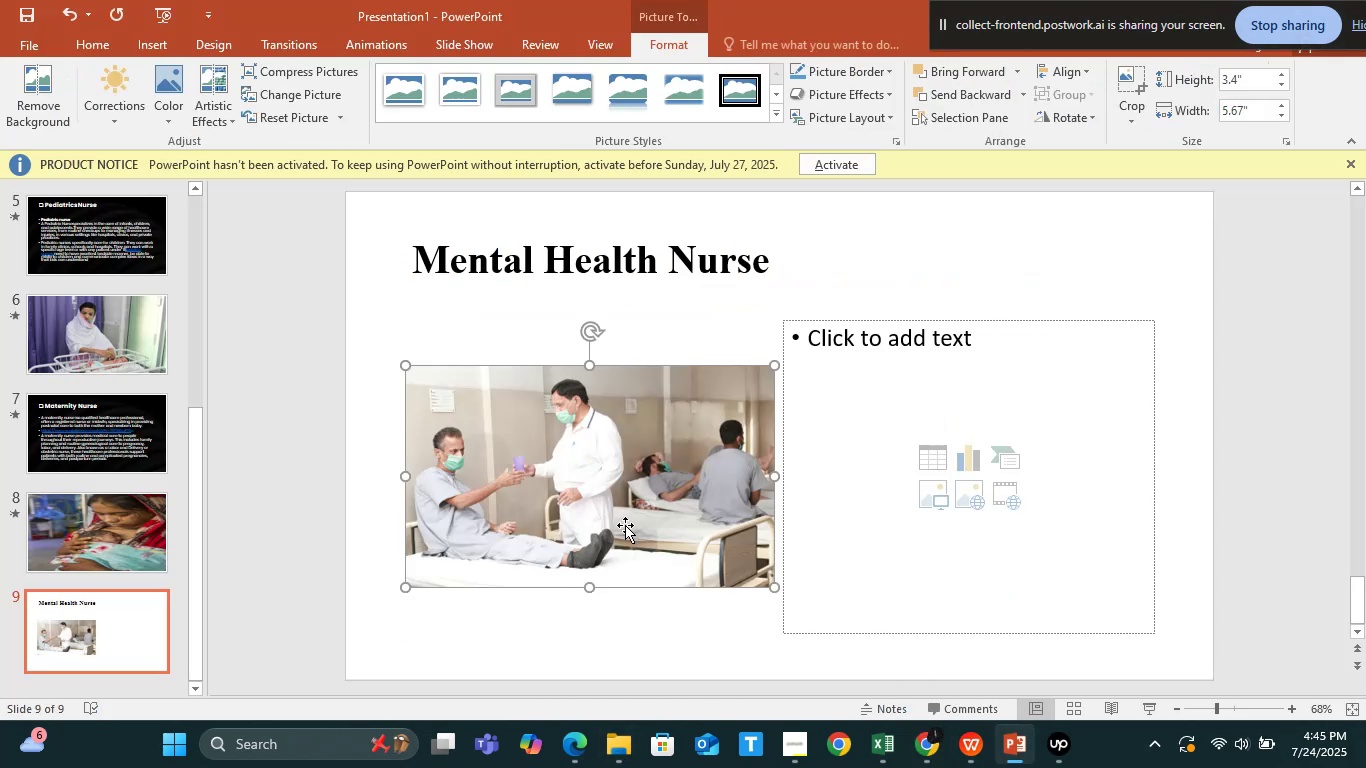 
key(Alt+CapsLock)
 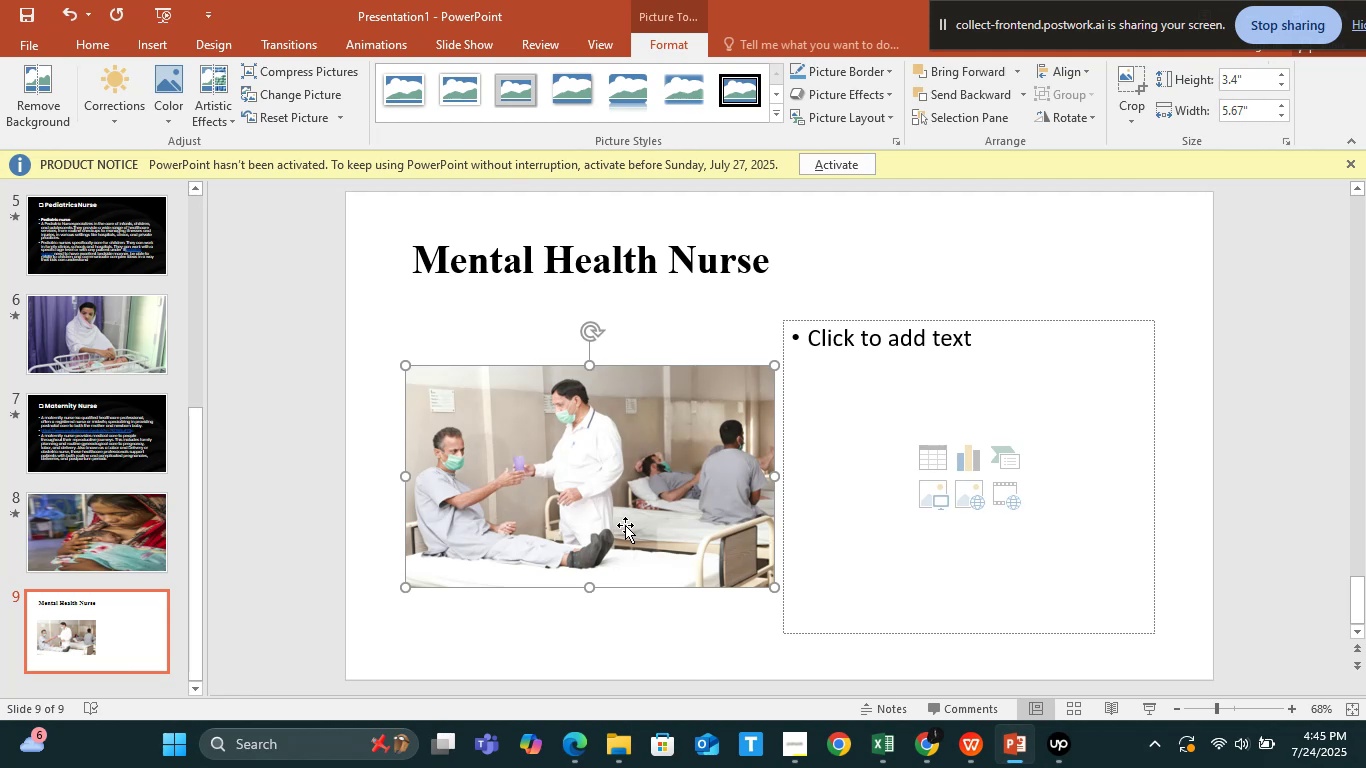 
key(Alt+Tab)
 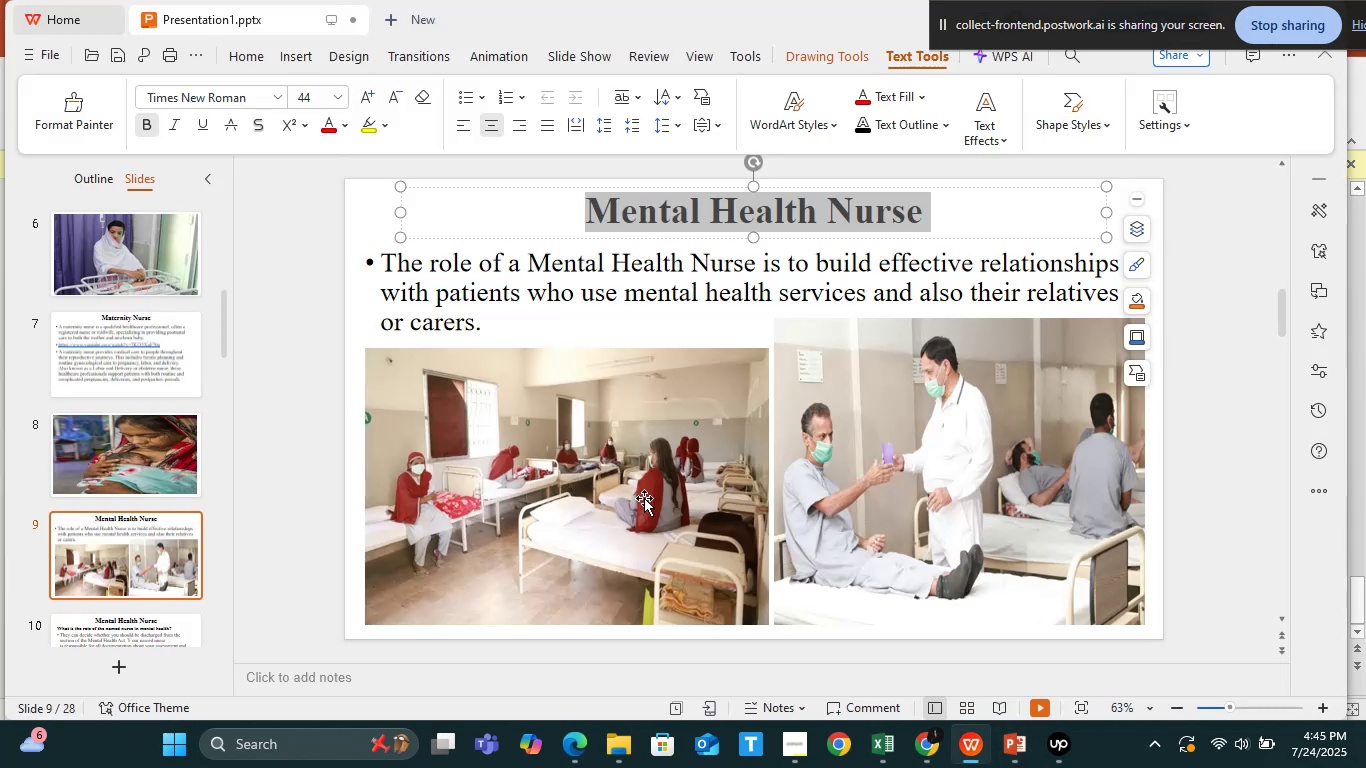 
key(Alt+Tab)
 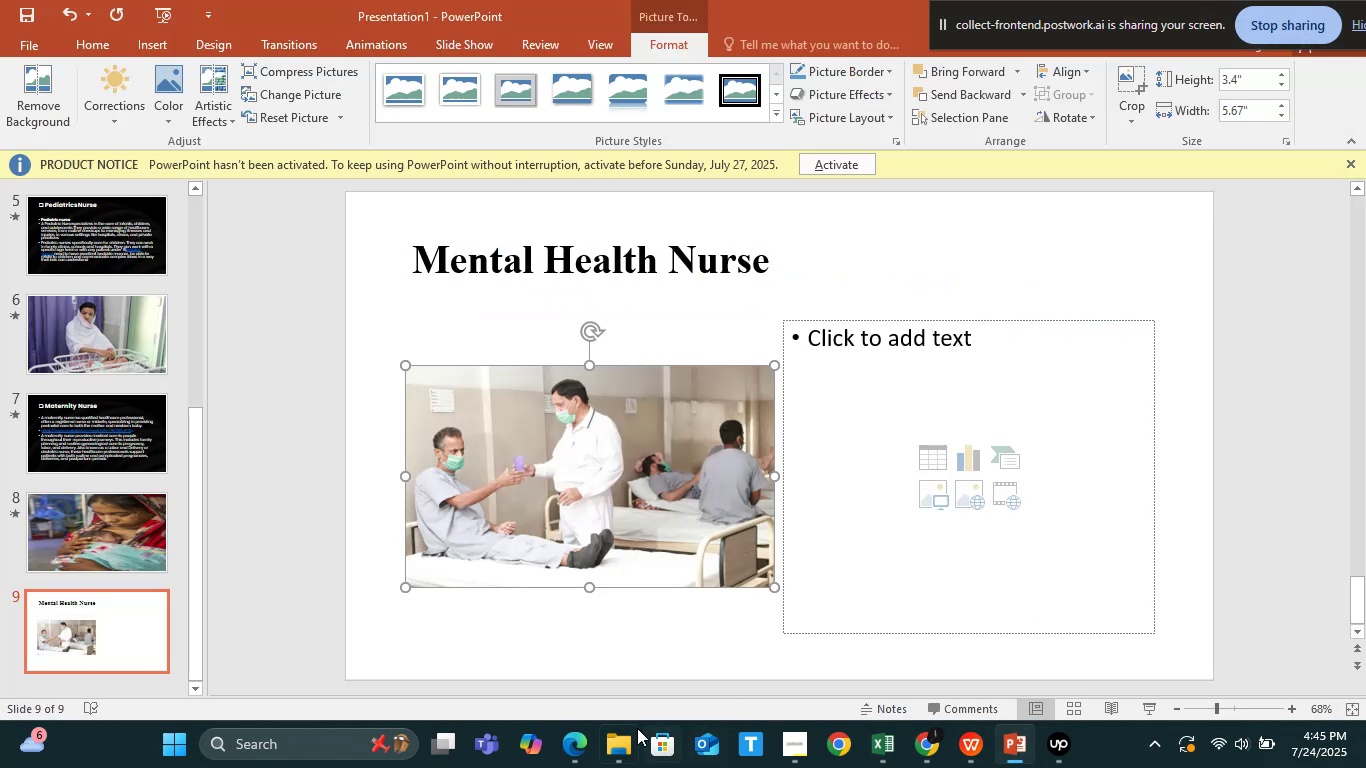 
left_click([624, 738])
 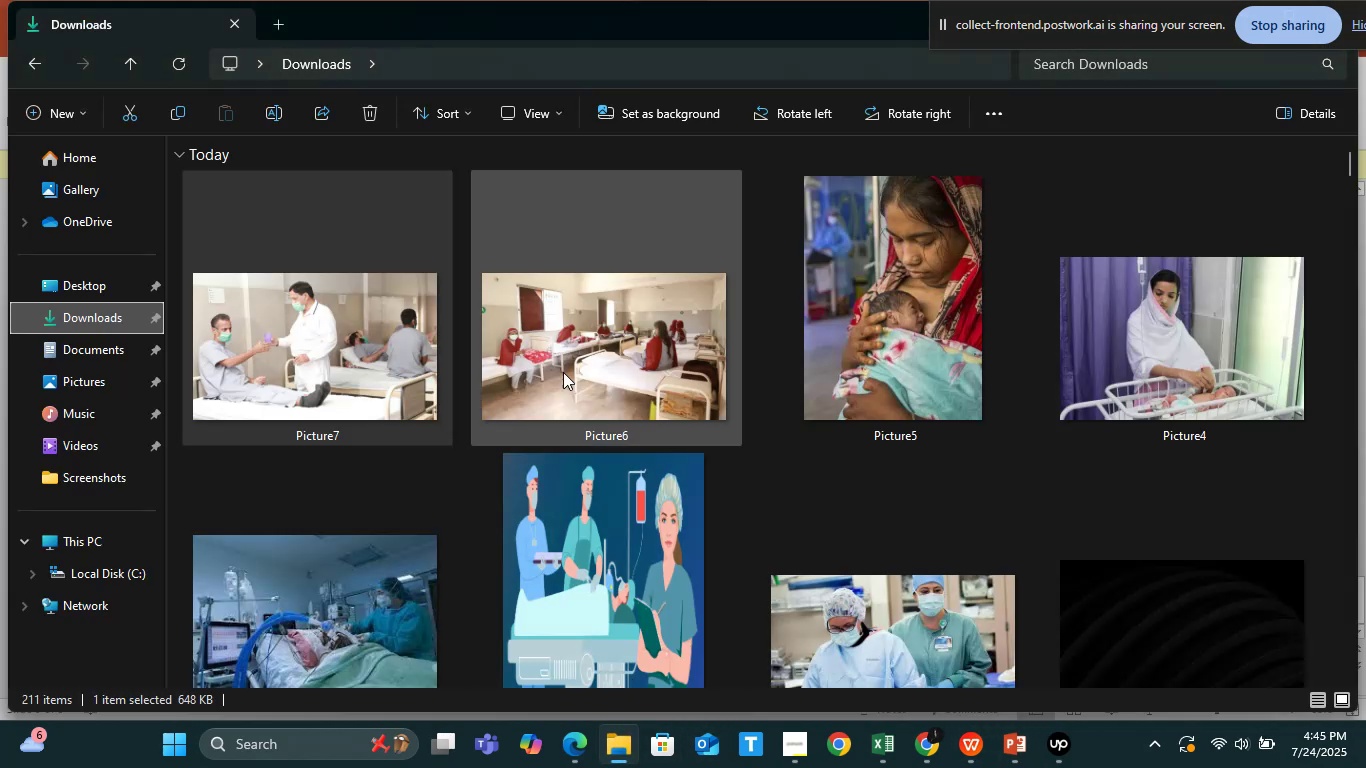 
left_click_drag(start_coordinate=[551, 335], to_coordinate=[912, 522])
 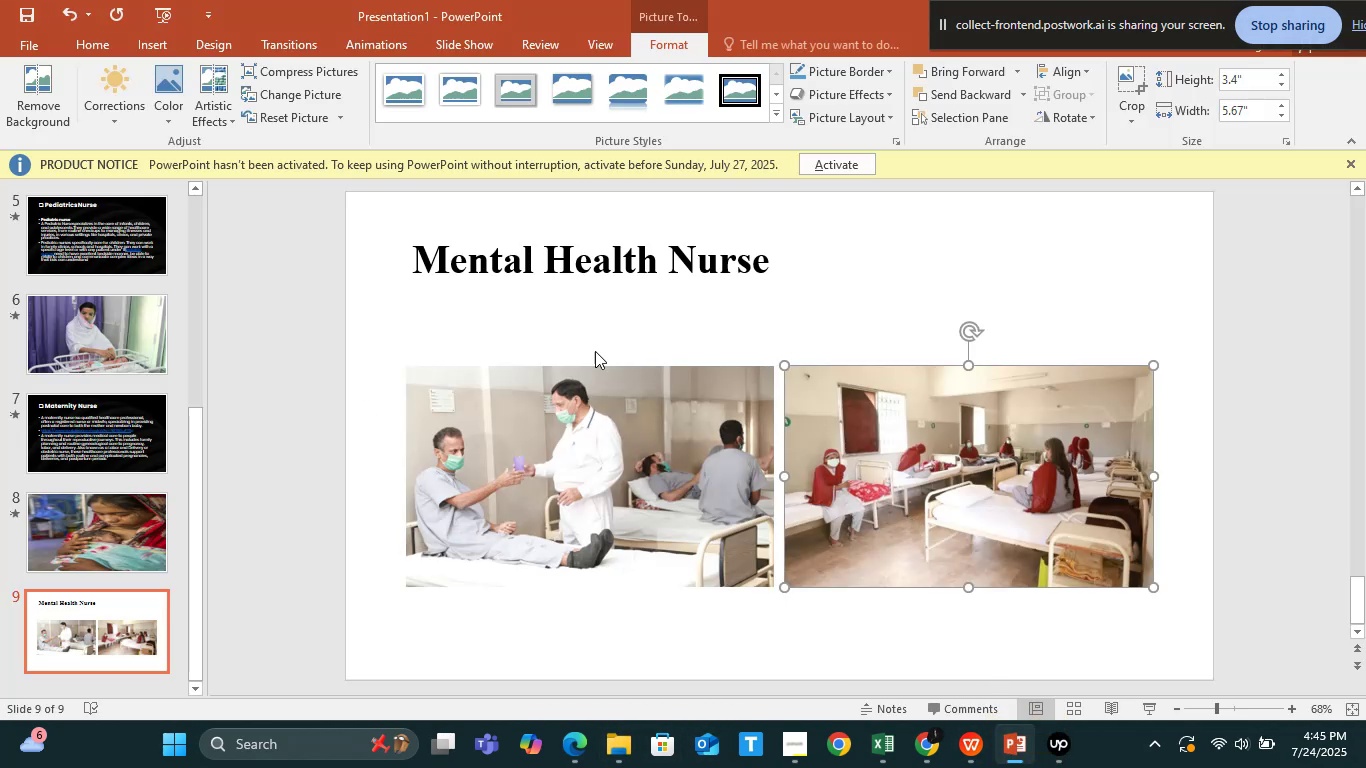 
left_click([593, 262])
 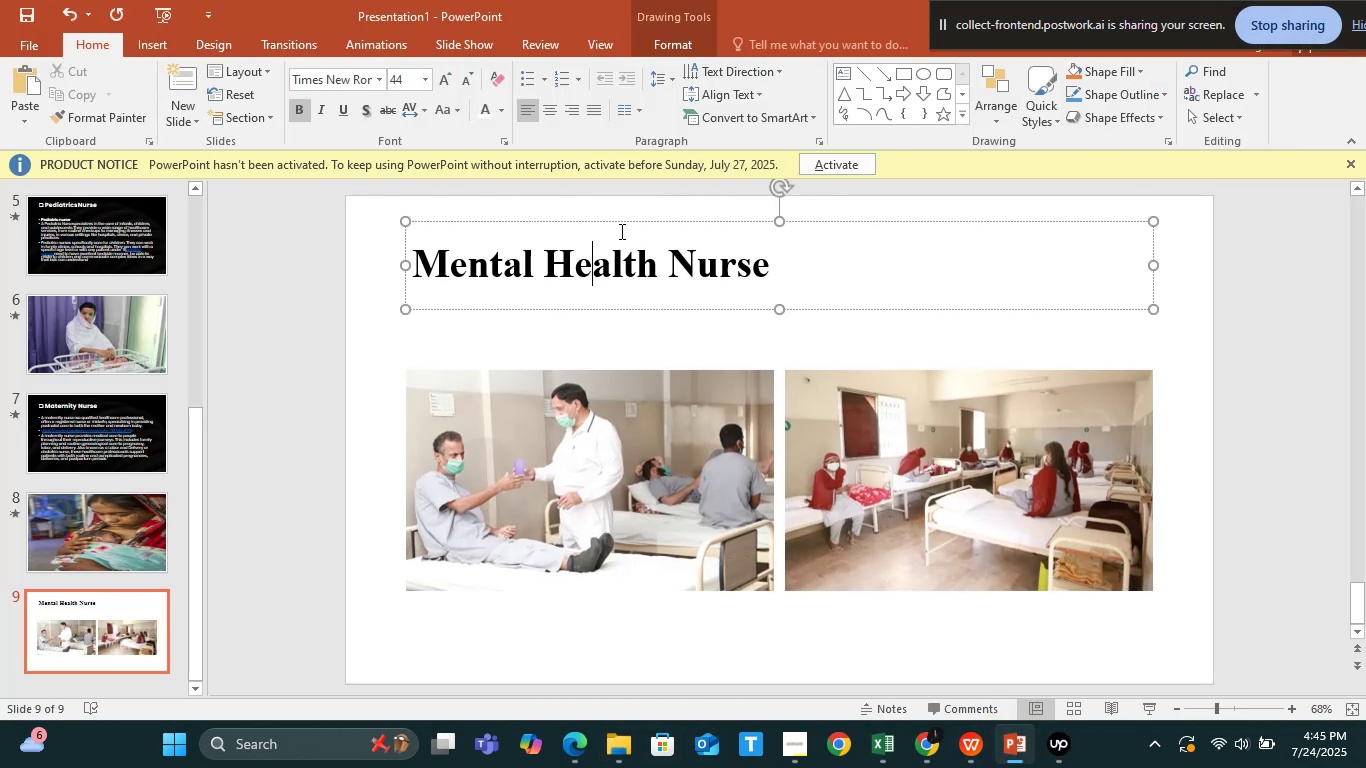 
left_click_drag(start_coordinate=[623, 220], to_coordinate=[645, 214])
 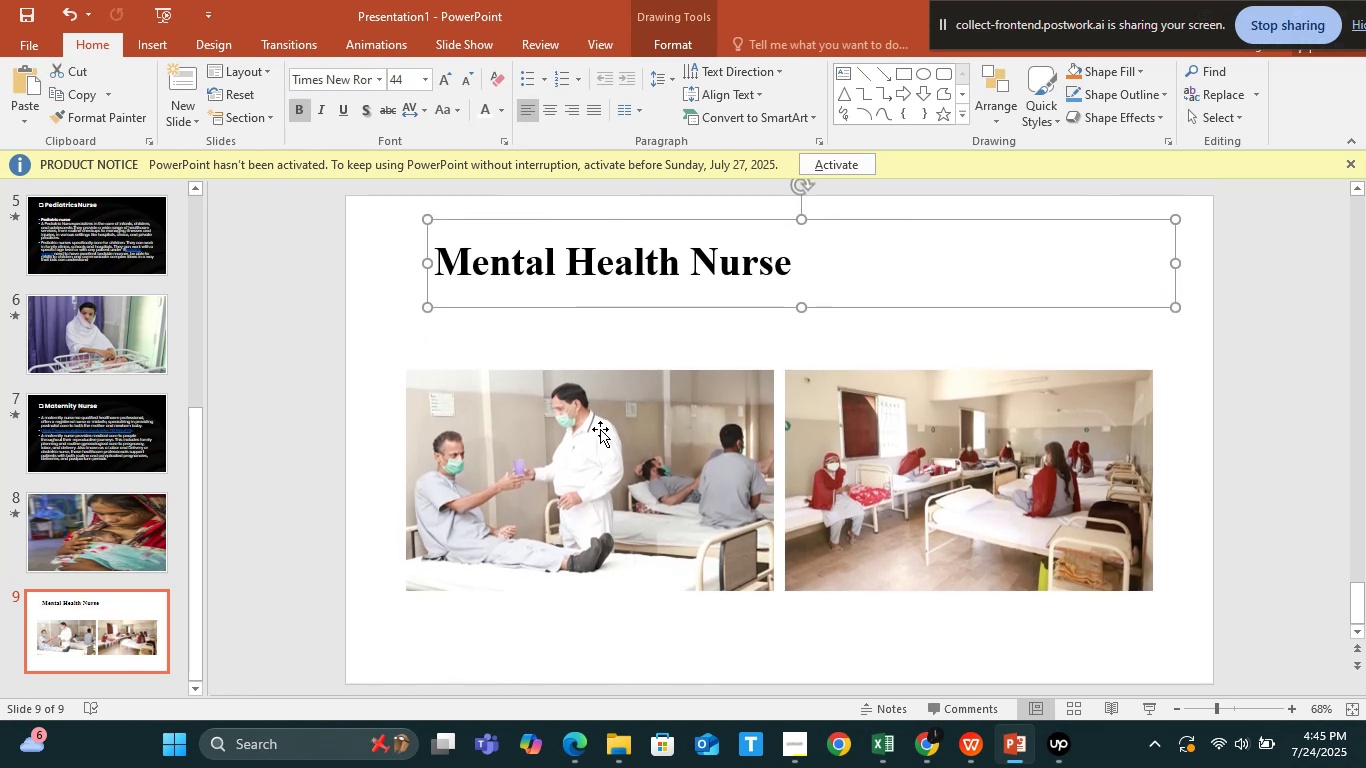 
left_click([601, 436])
 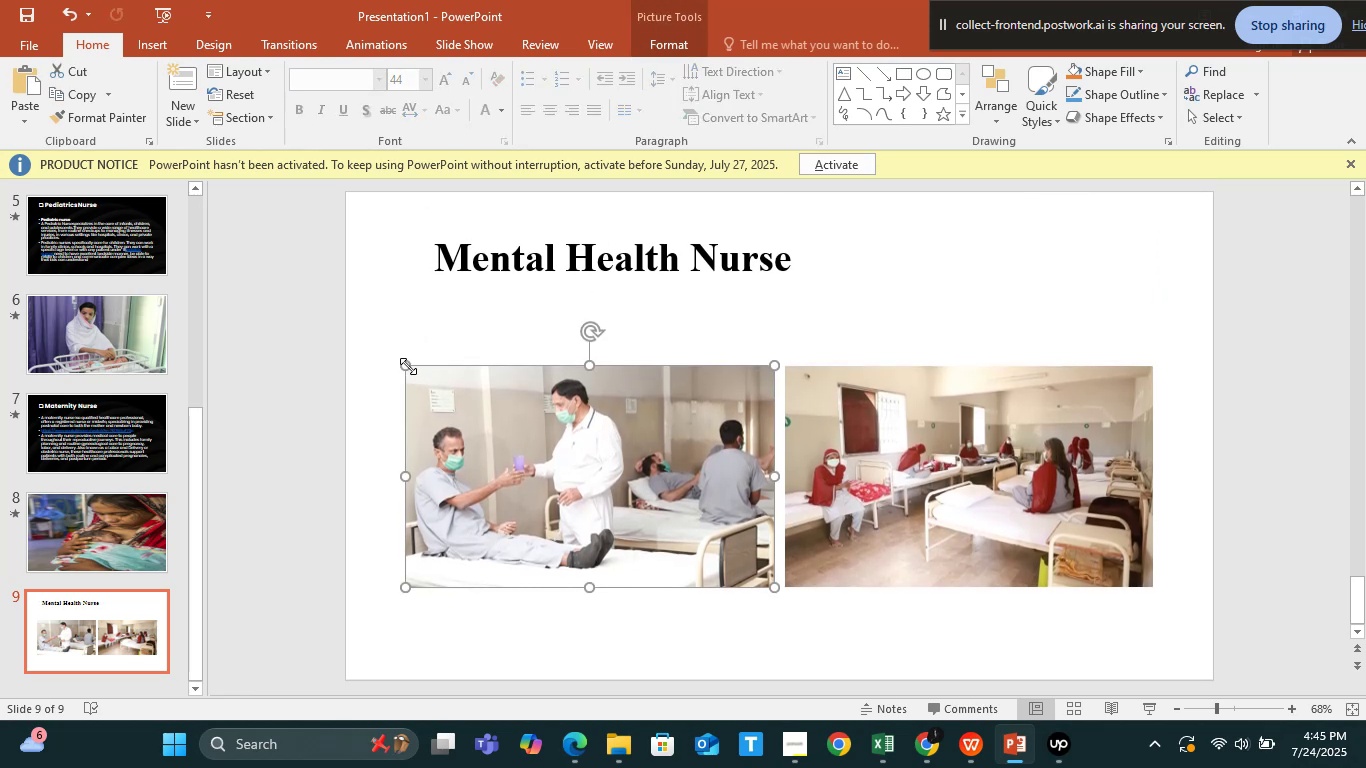 
left_click_drag(start_coordinate=[407, 365], to_coordinate=[380, 339])
 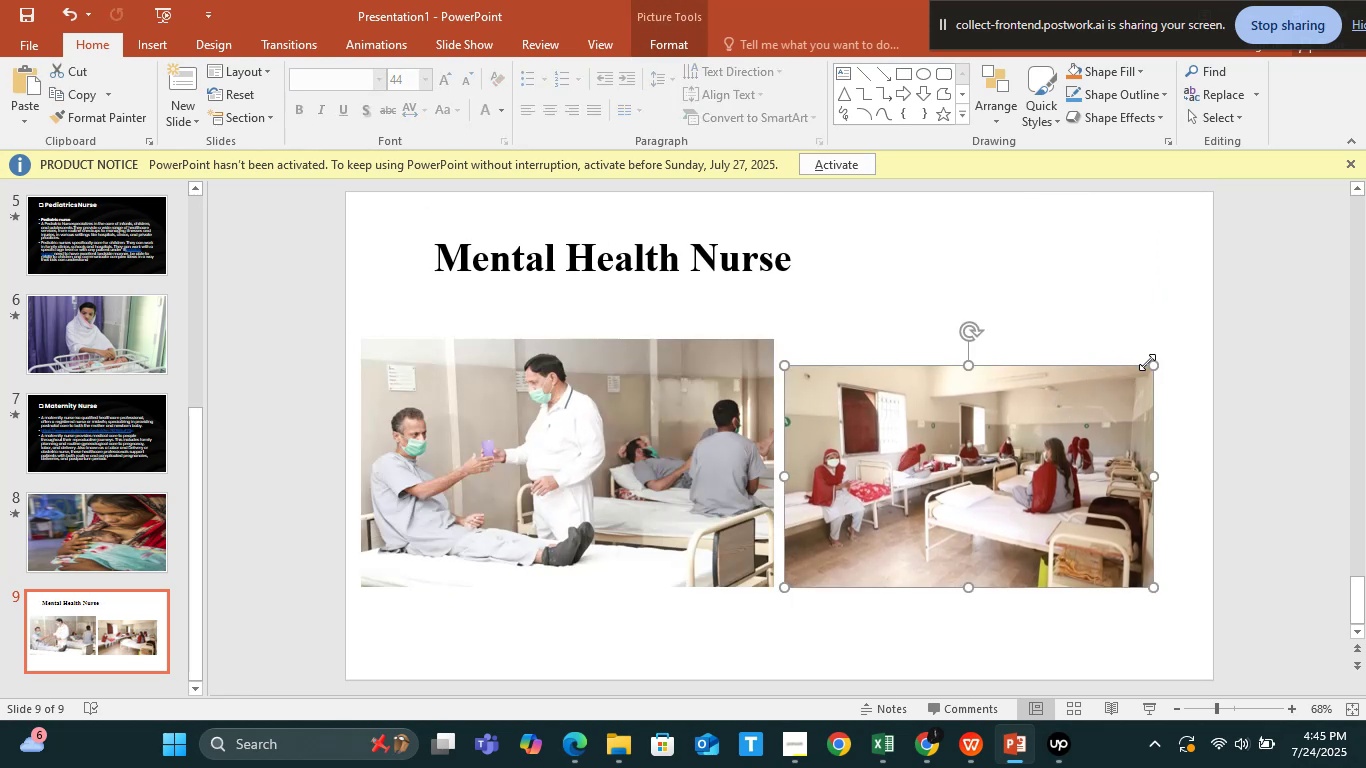 
left_click_drag(start_coordinate=[1155, 361], to_coordinate=[1170, 339])
 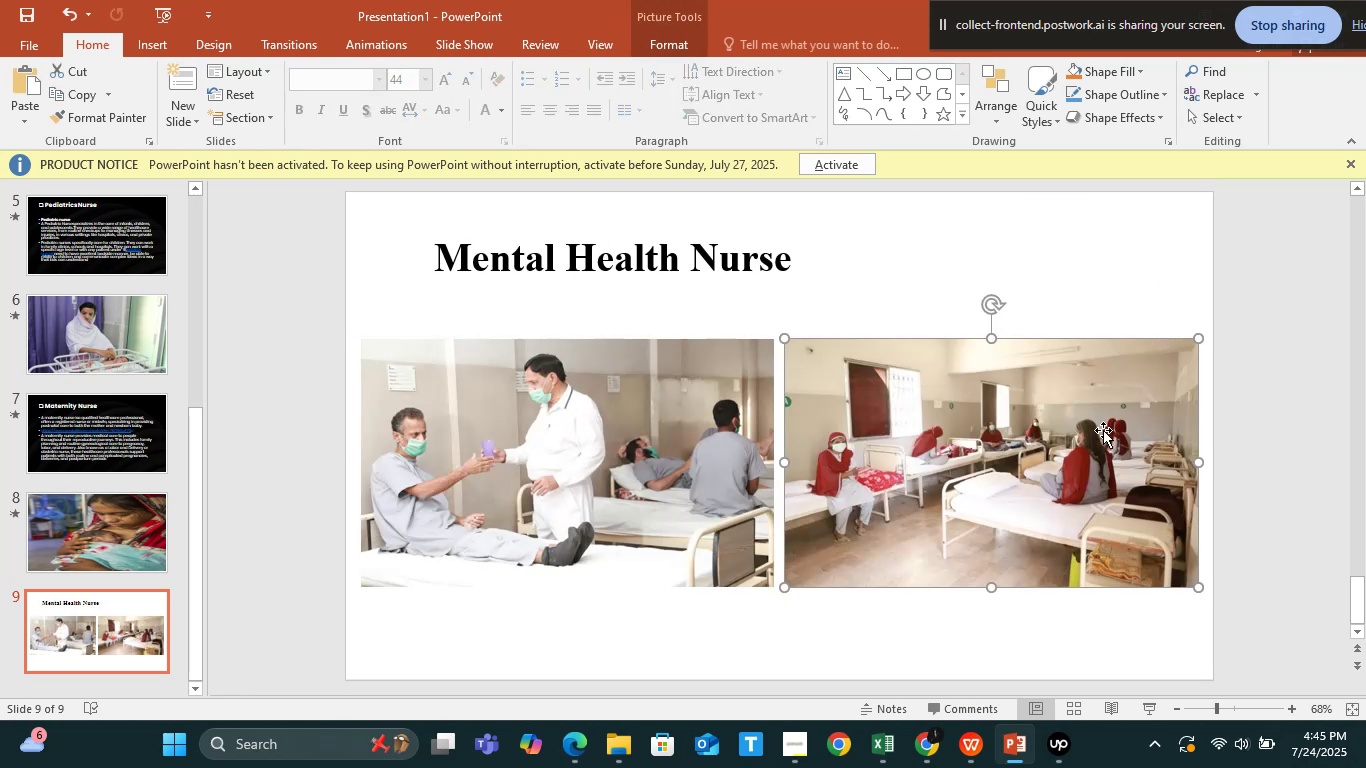 
left_click([1103, 430])
 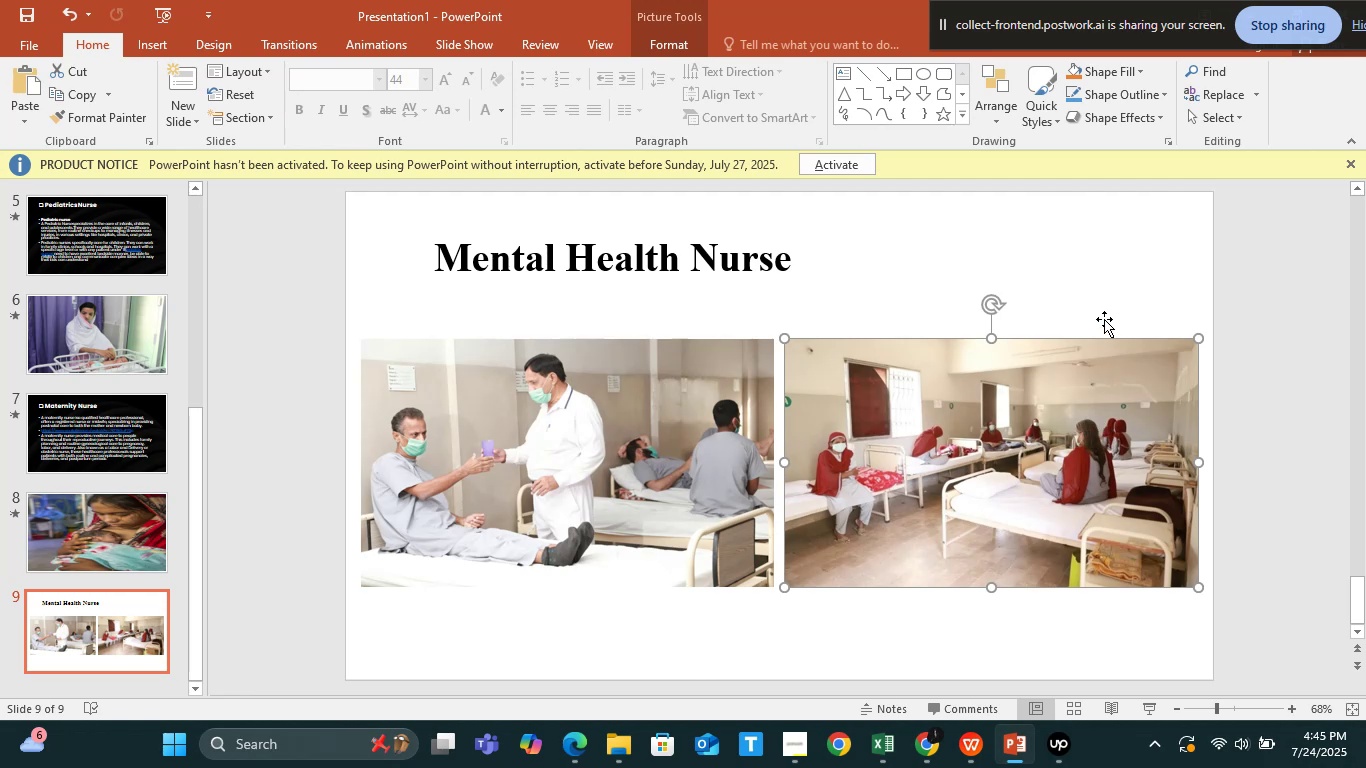 
wait(7.07)
 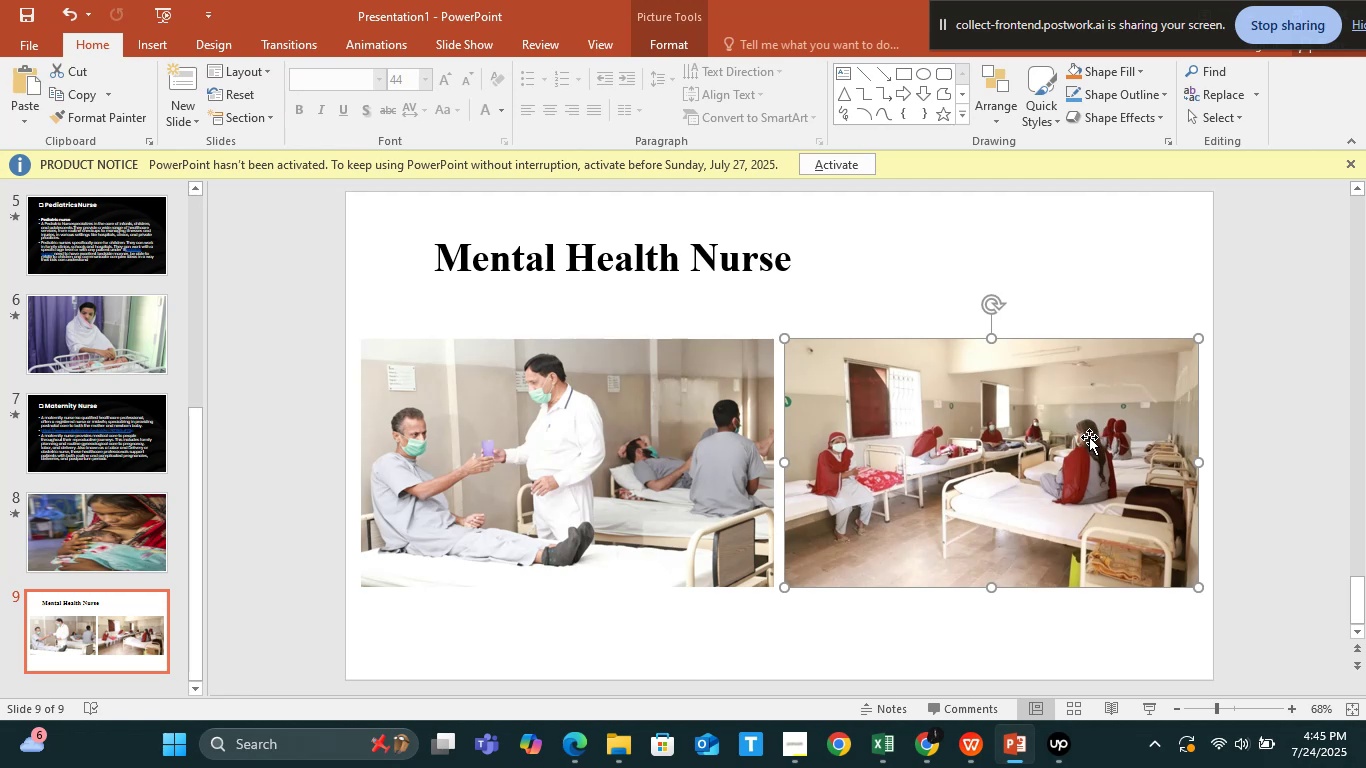 
left_click([475, 236])
 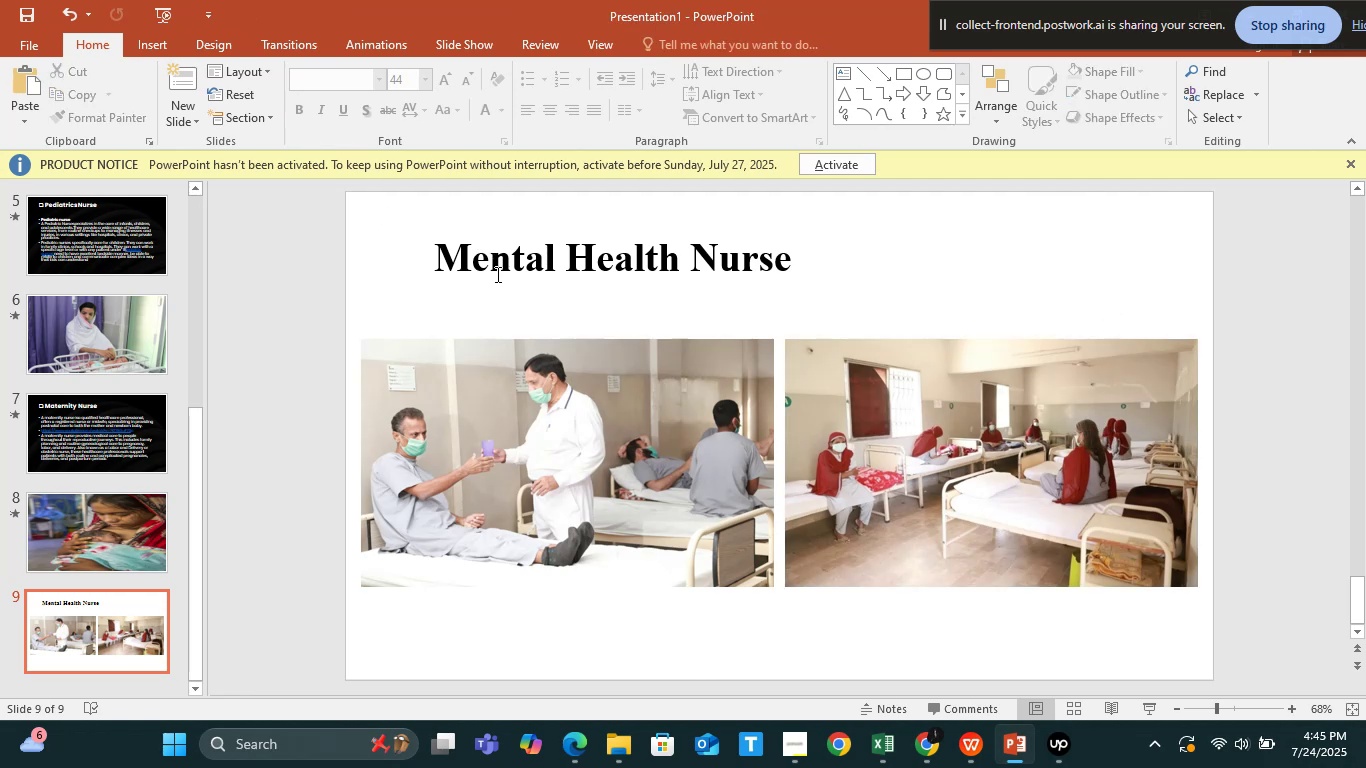 
left_click([493, 269])
 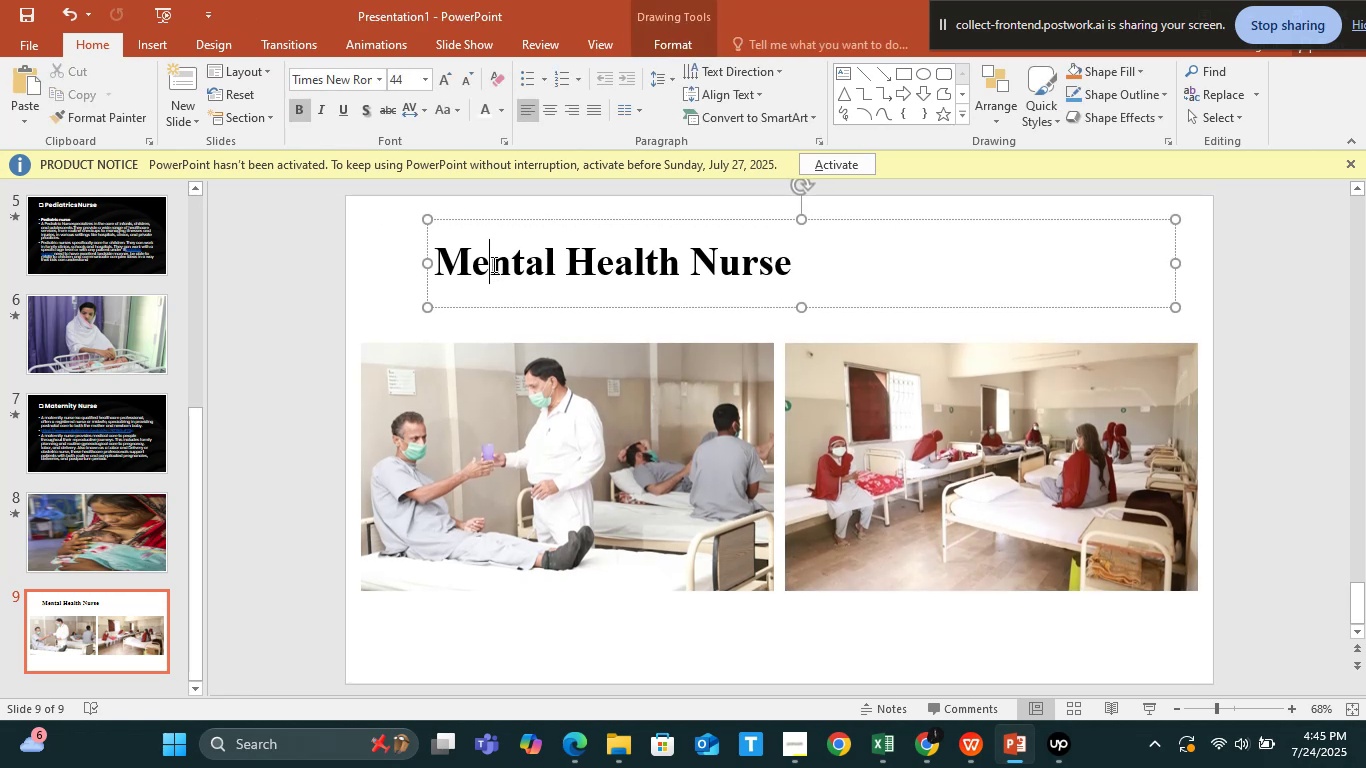 
key(Control+A)
 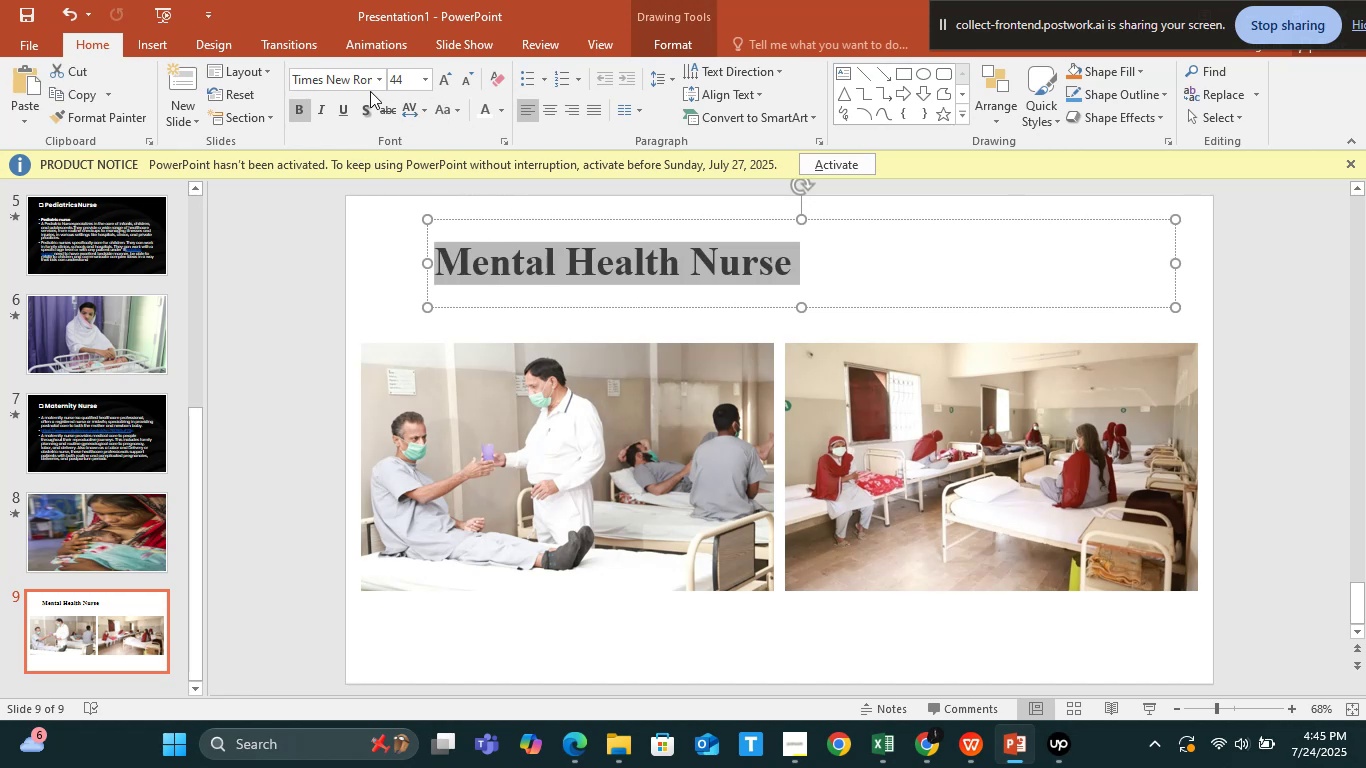 
left_click([325, 77])
 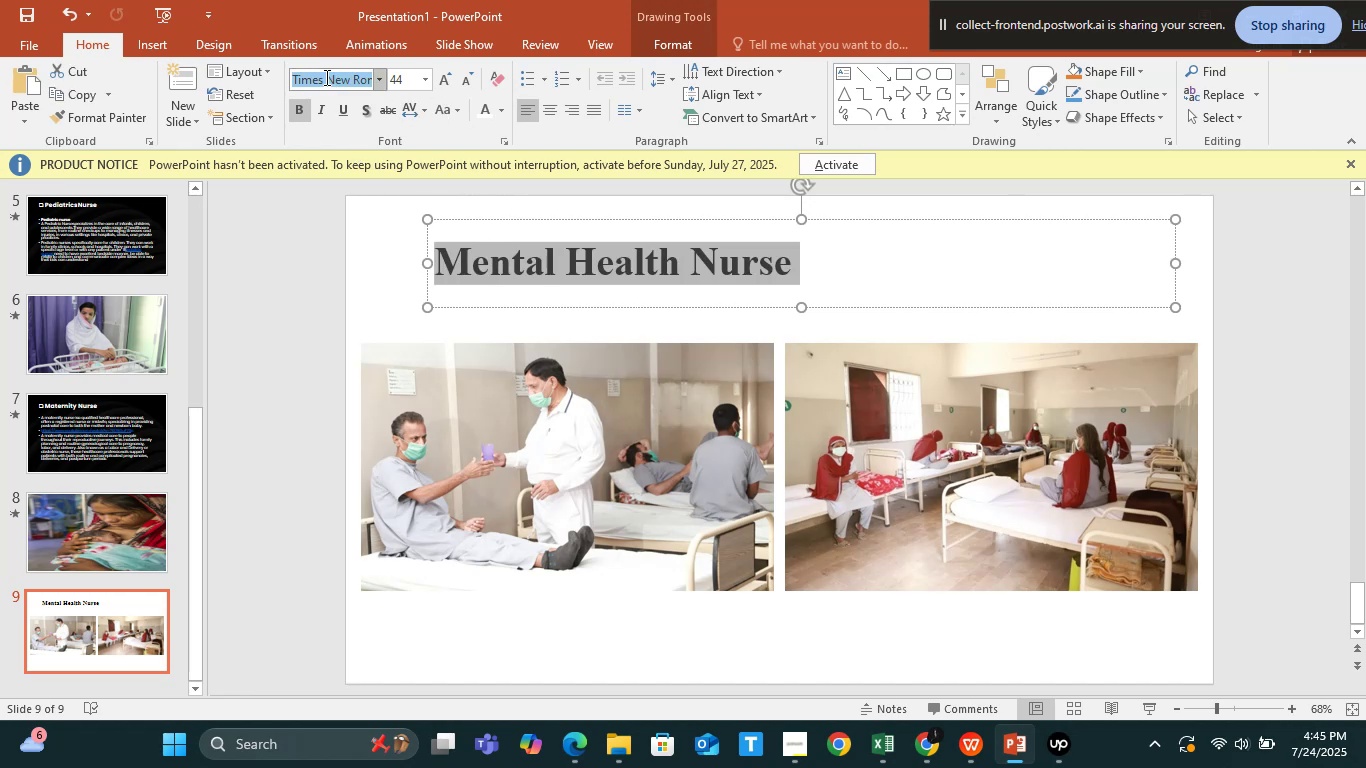 
type(POP)
 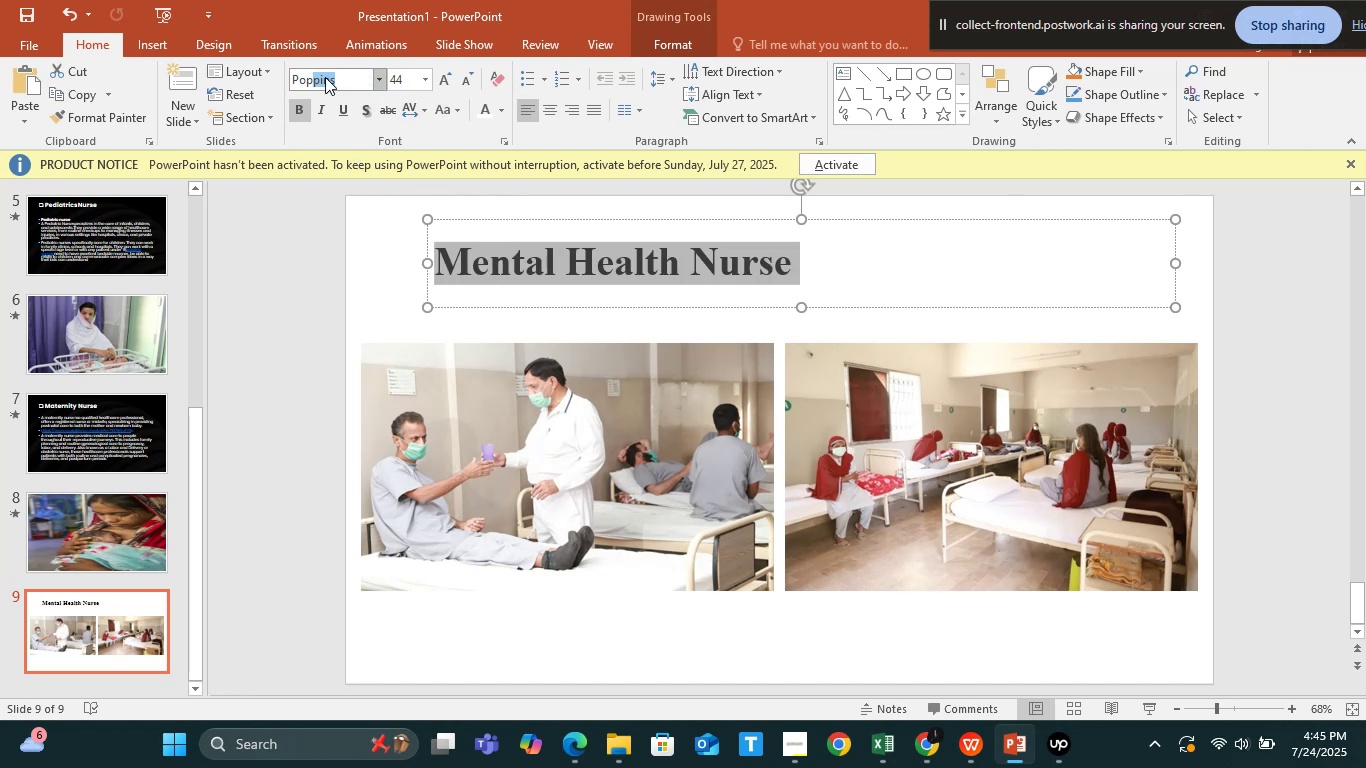 
key(Enter)
 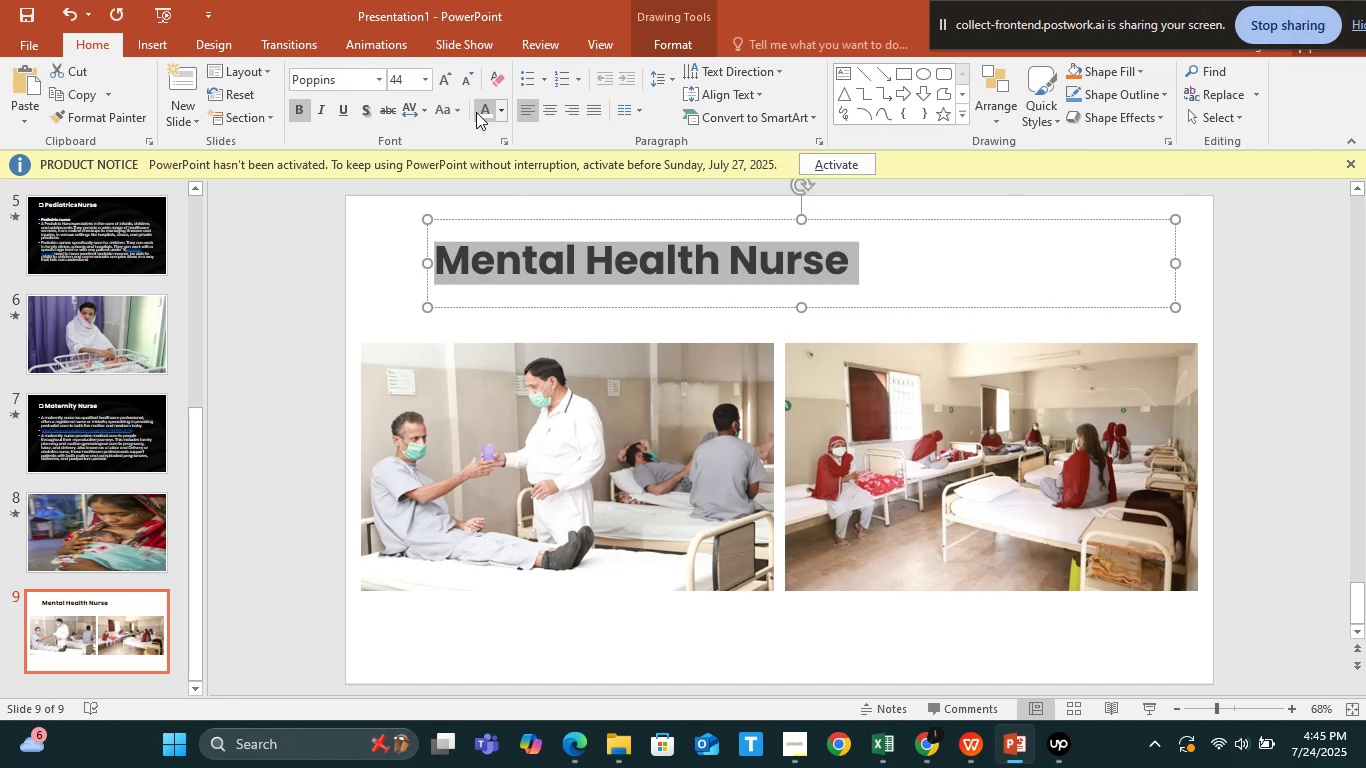 
left_click([487, 116])
 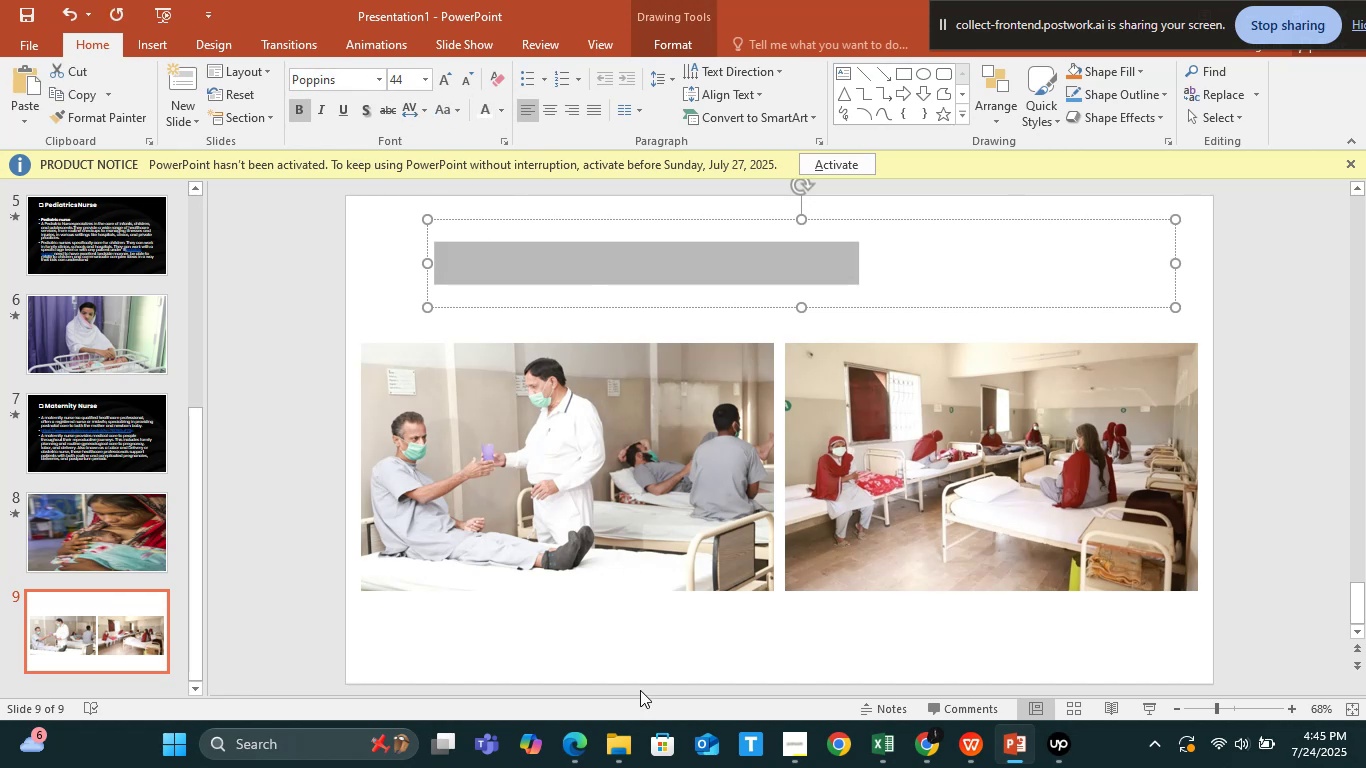 
left_click([614, 677])
 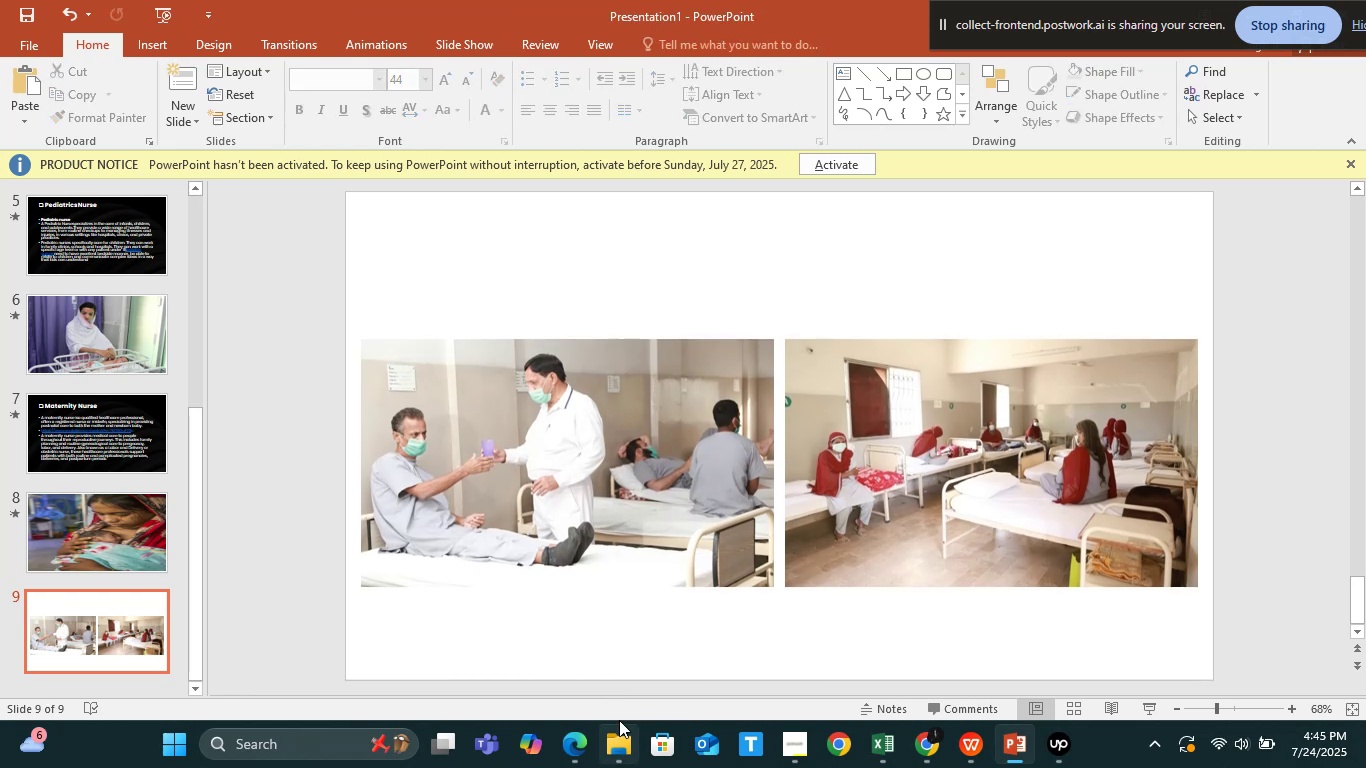 
left_click([619, 720])
 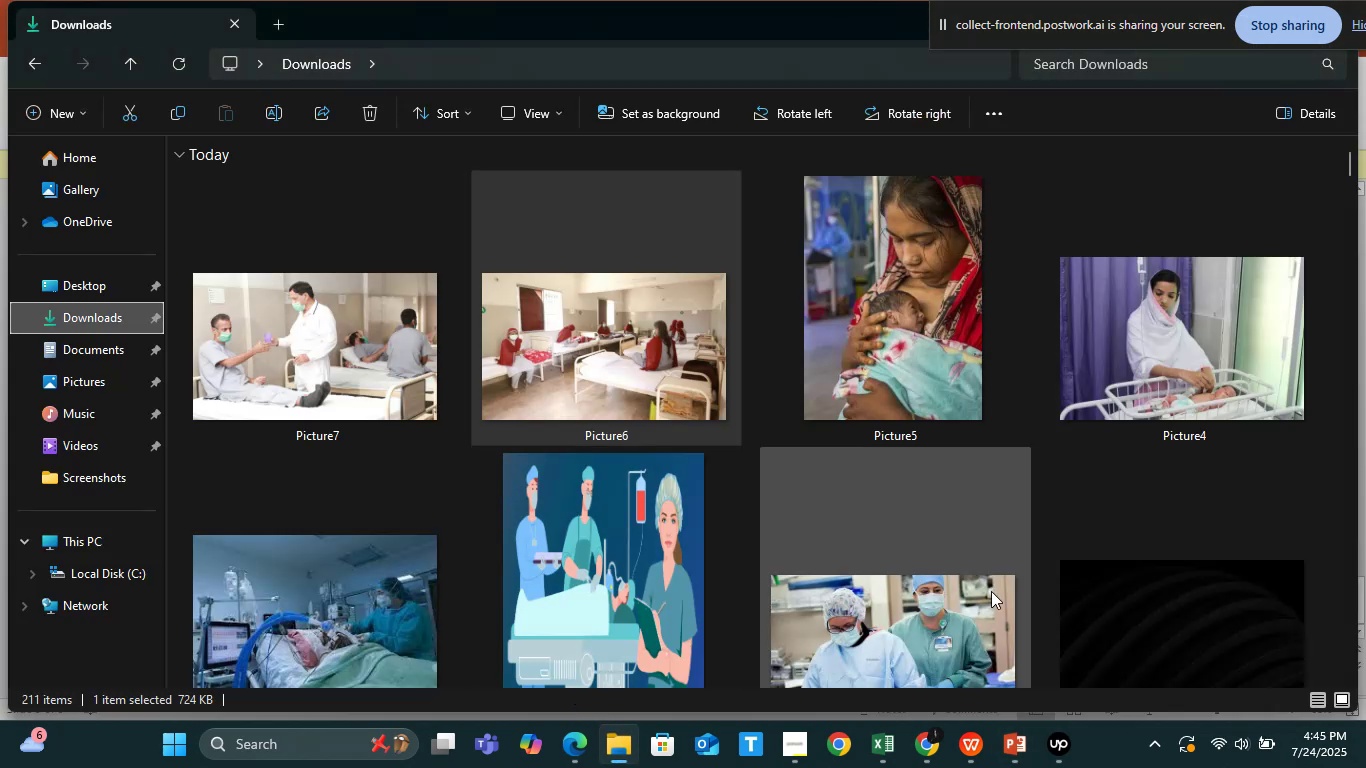 
left_click_drag(start_coordinate=[1130, 607], to_coordinate=[681, 309])
 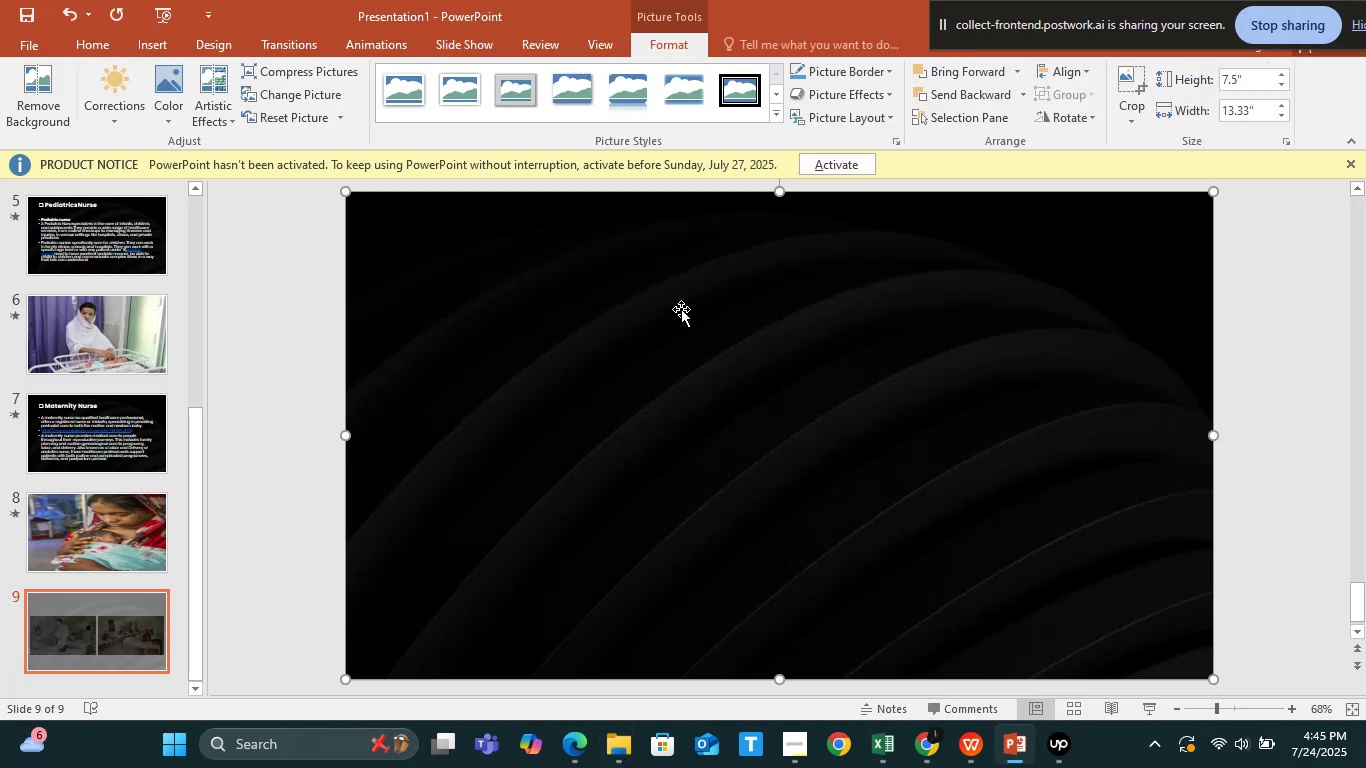 
right_click([681, 309])
 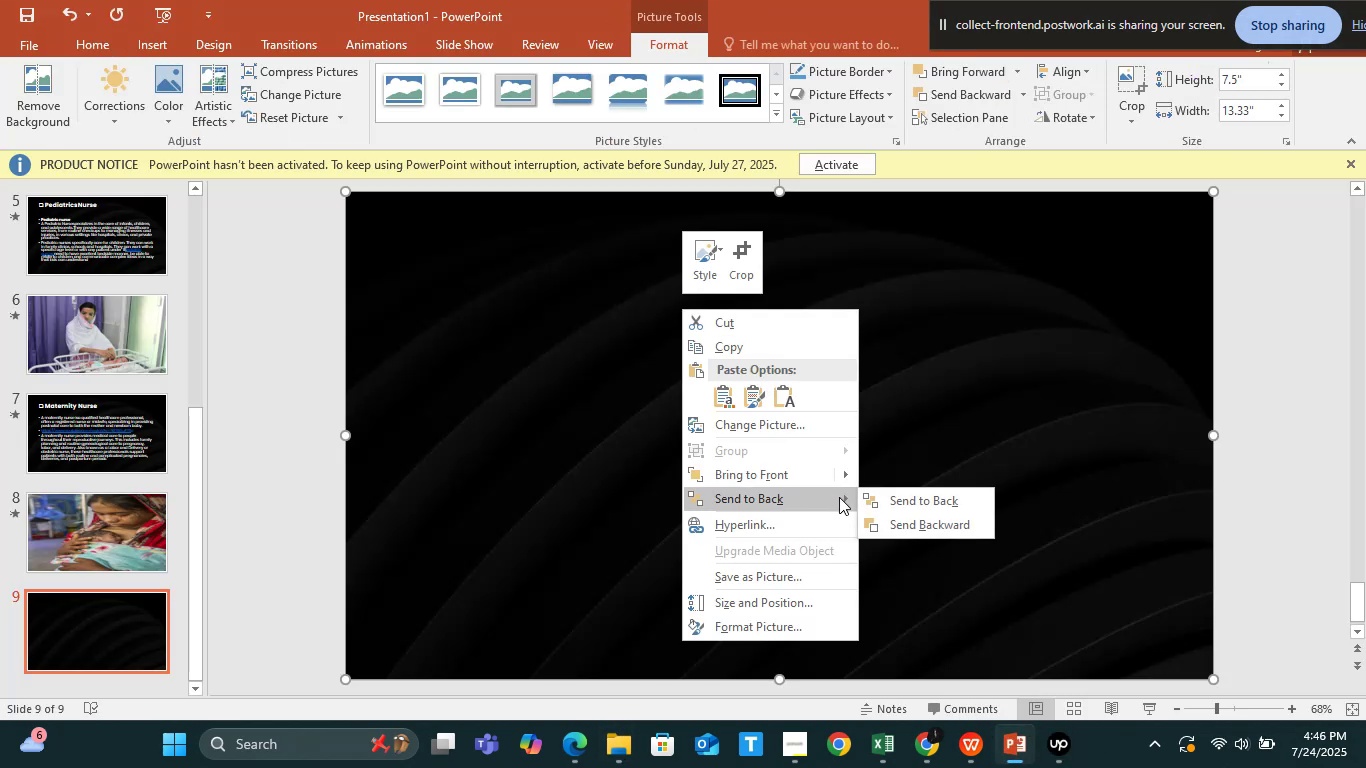 
left_click([895, 494])
 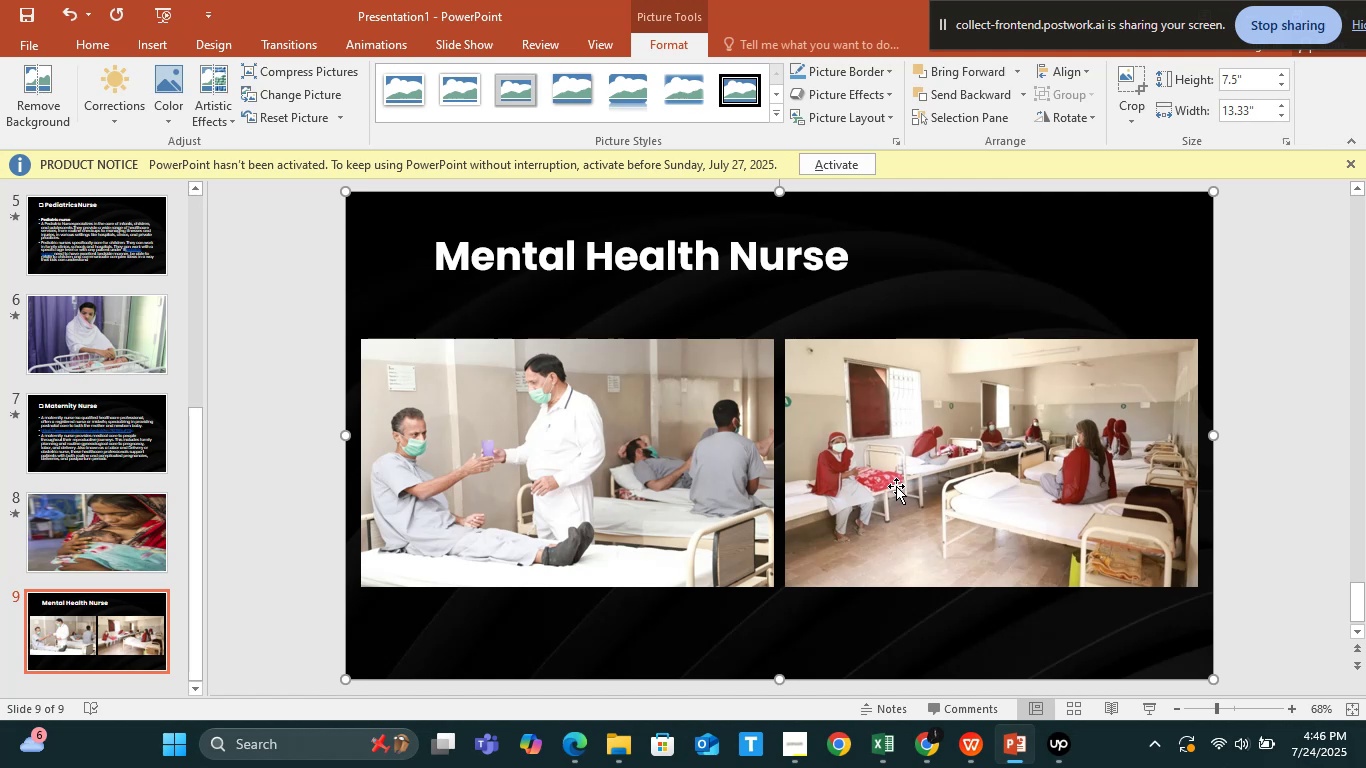 
wait(17.94)
 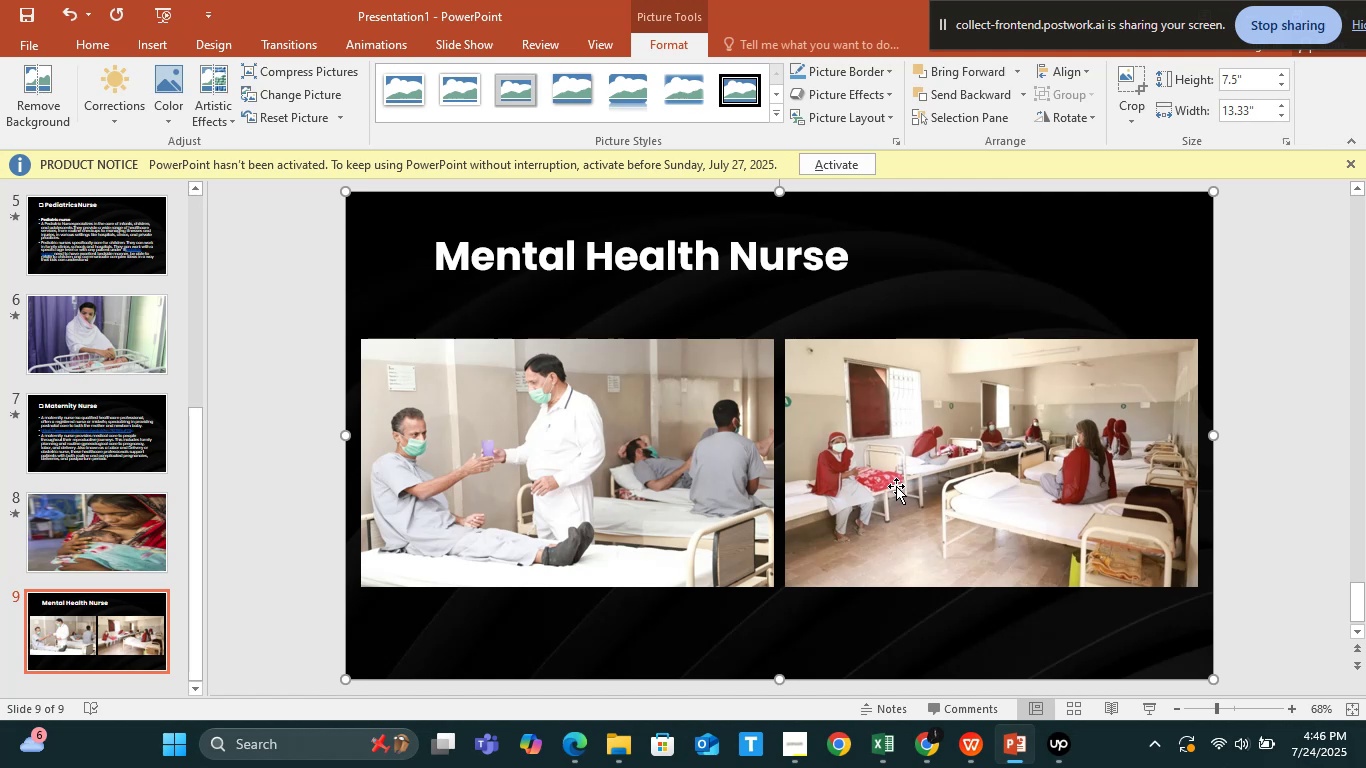 
left_click([639, 284])
 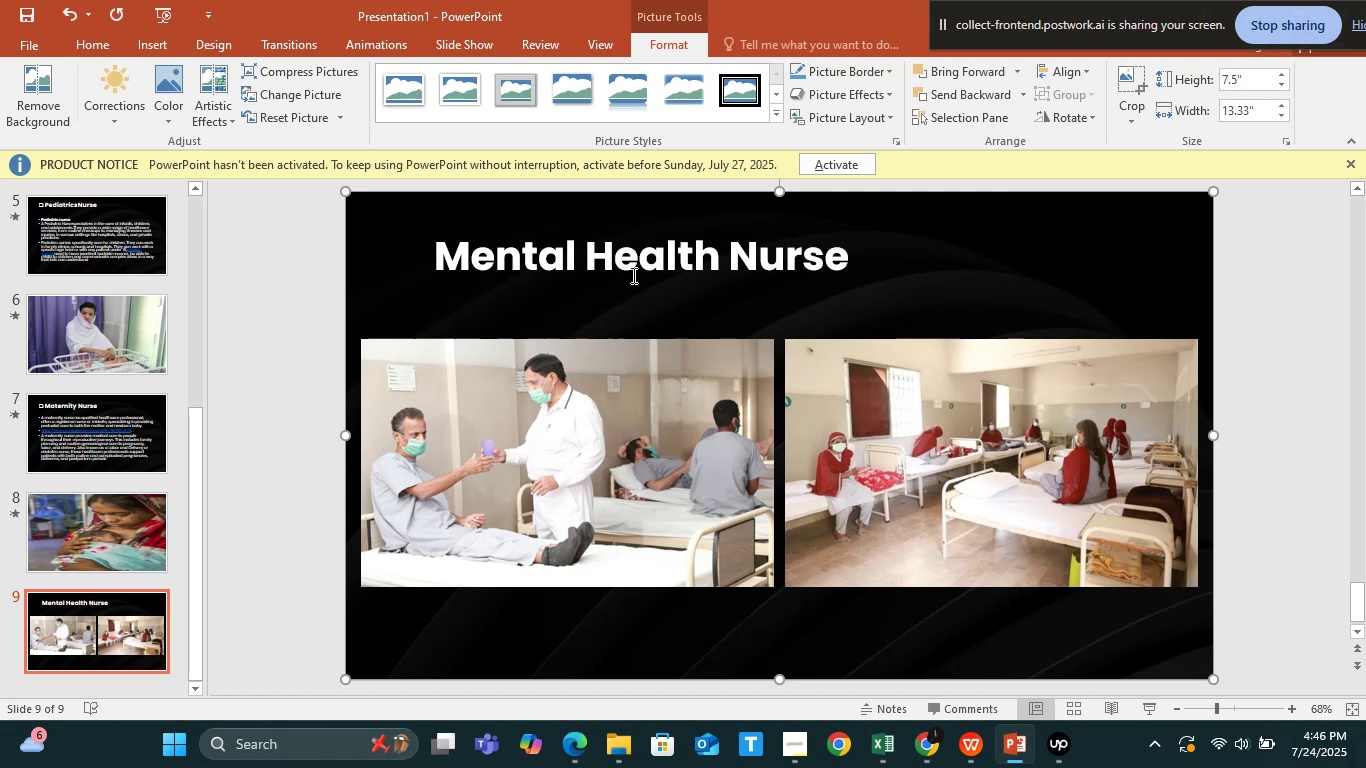 
left_click([631, 272])
 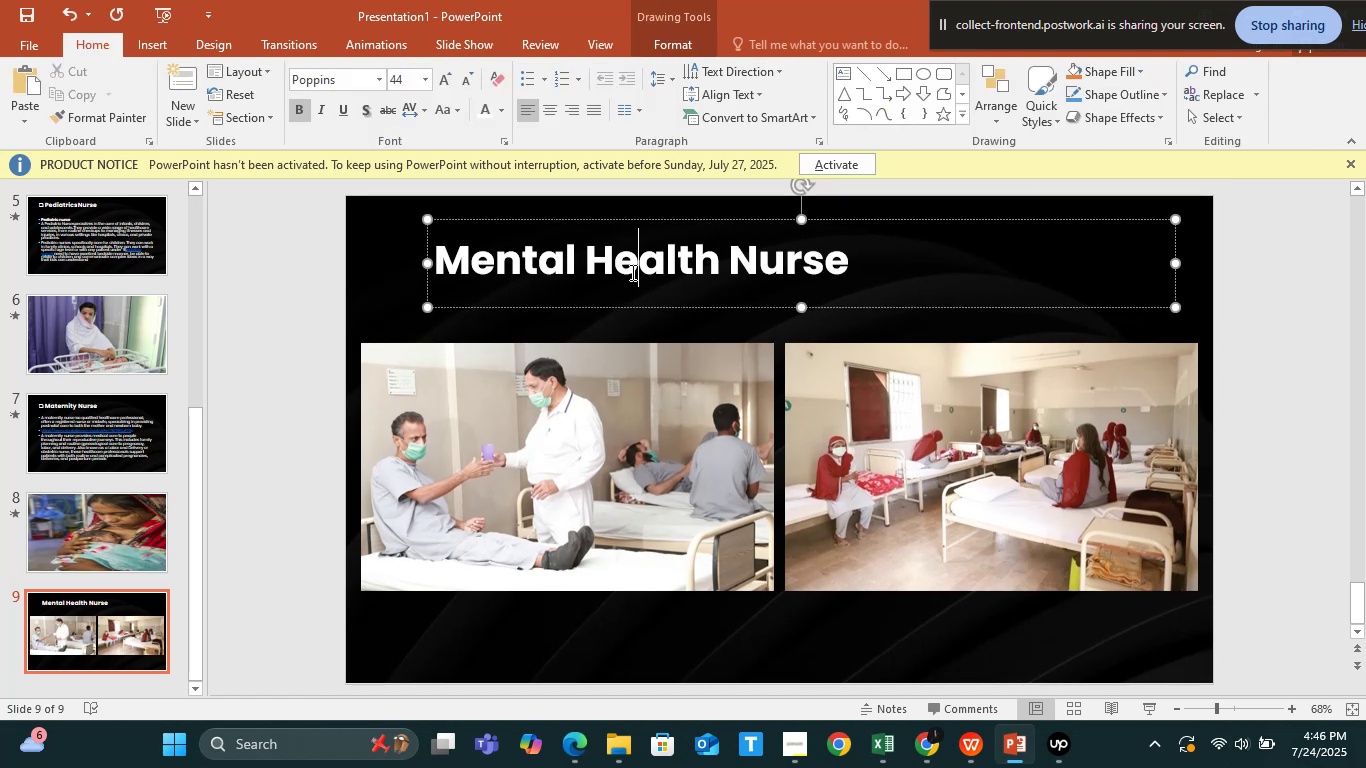 
hold_key(key=ShiftLeft, duration=1.51)
left_click([628, 378])
 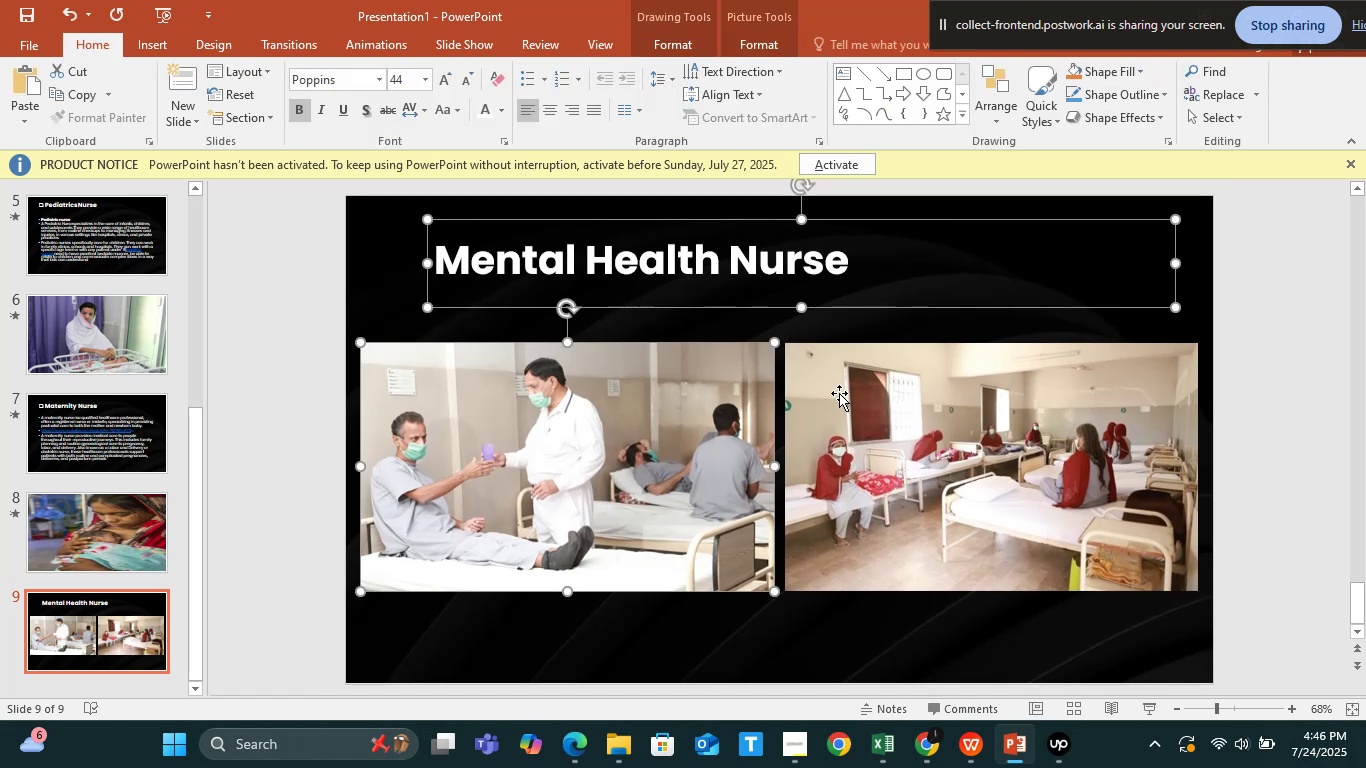 
key(Shift+ShiftLeft)
 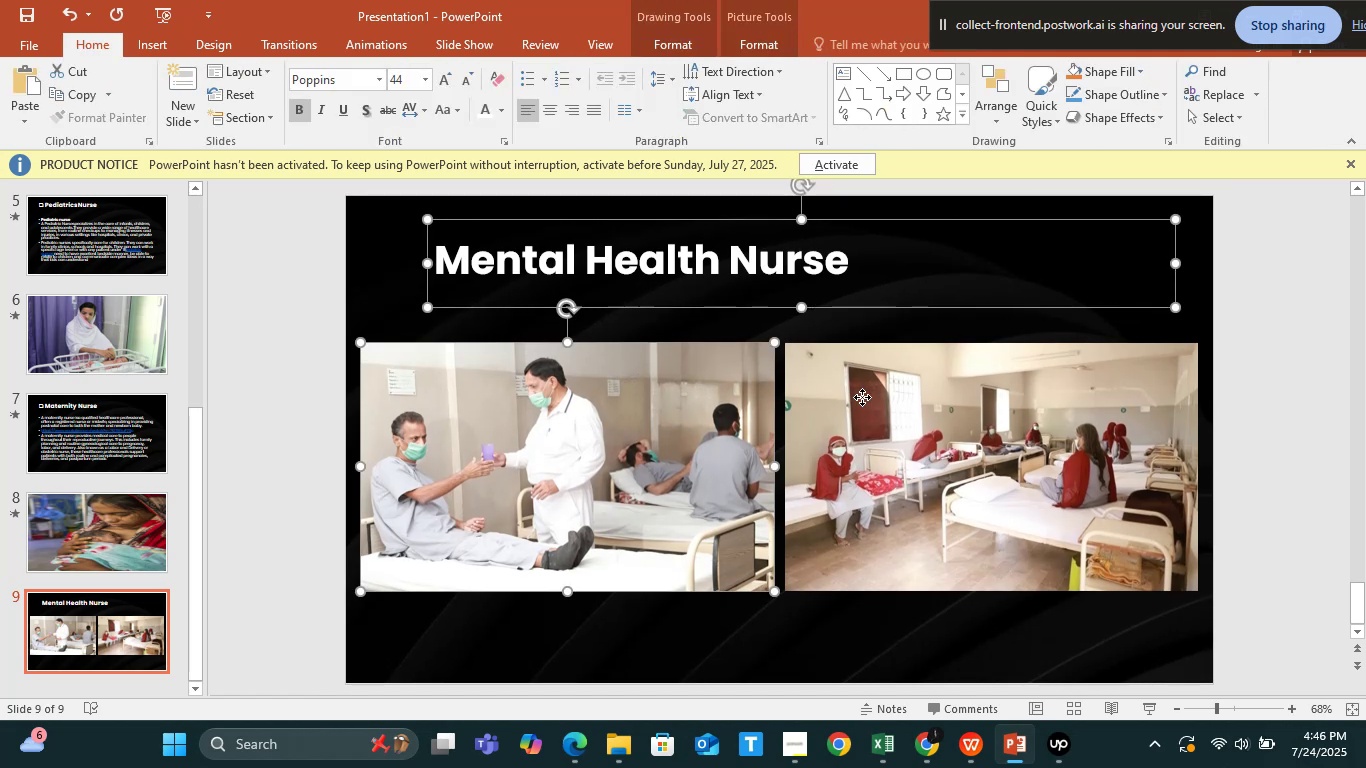 
key(Shift+ShiftLeft)
 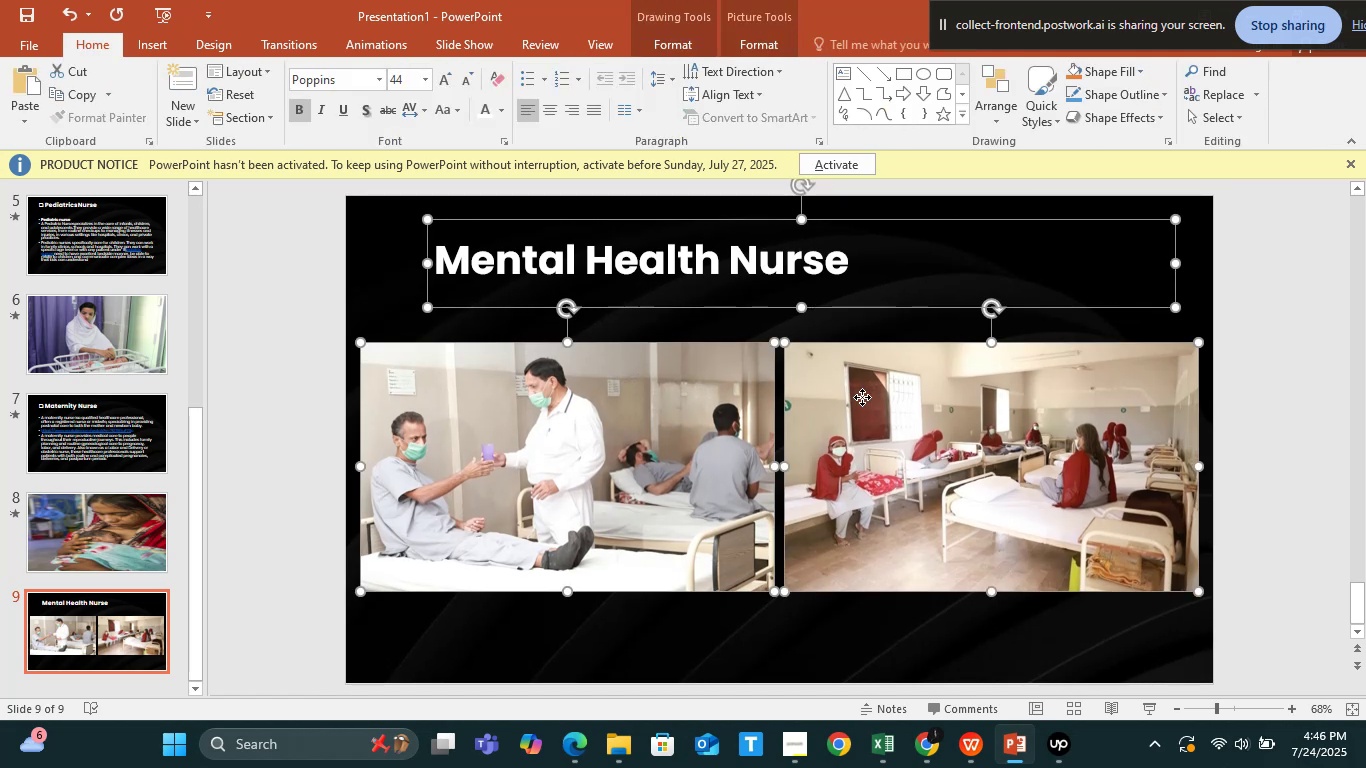 
key(Shift+ShiftLeft)
 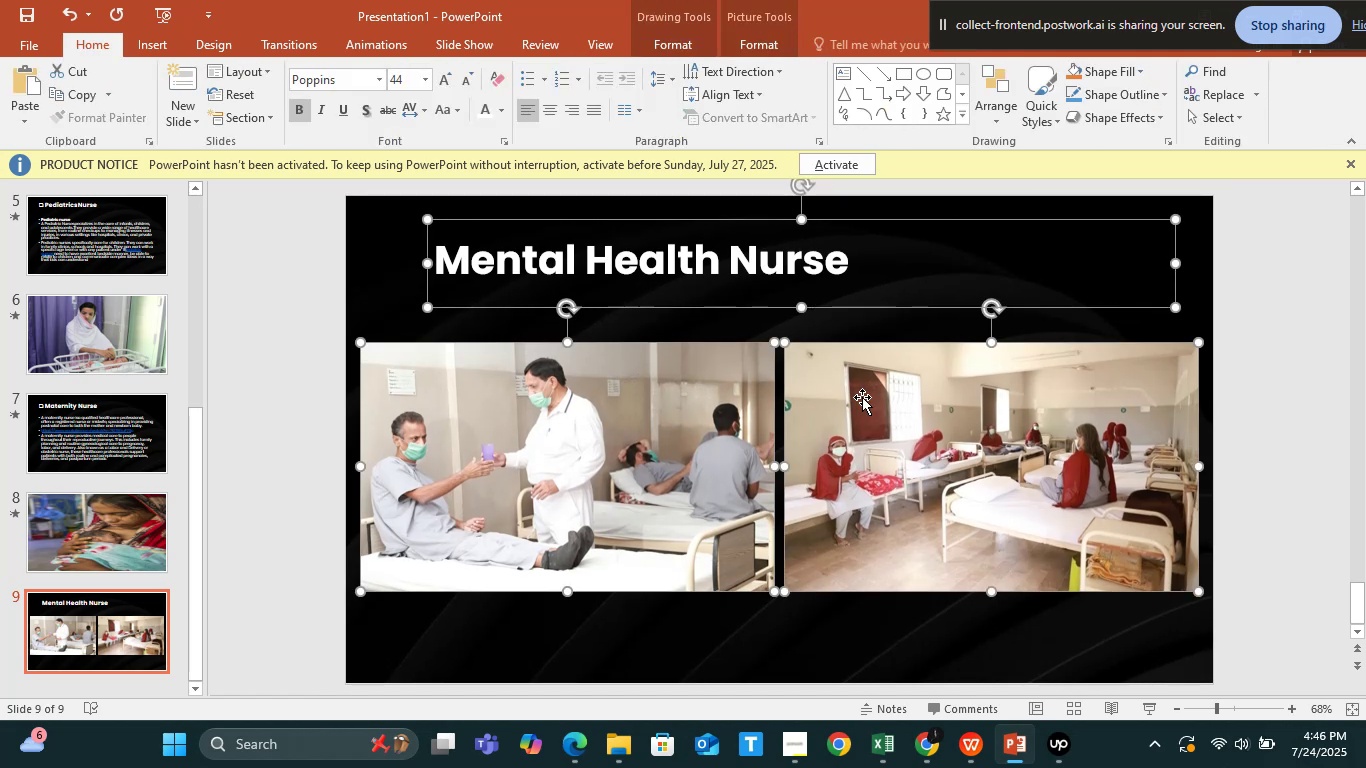 
left_click([862, 397])
 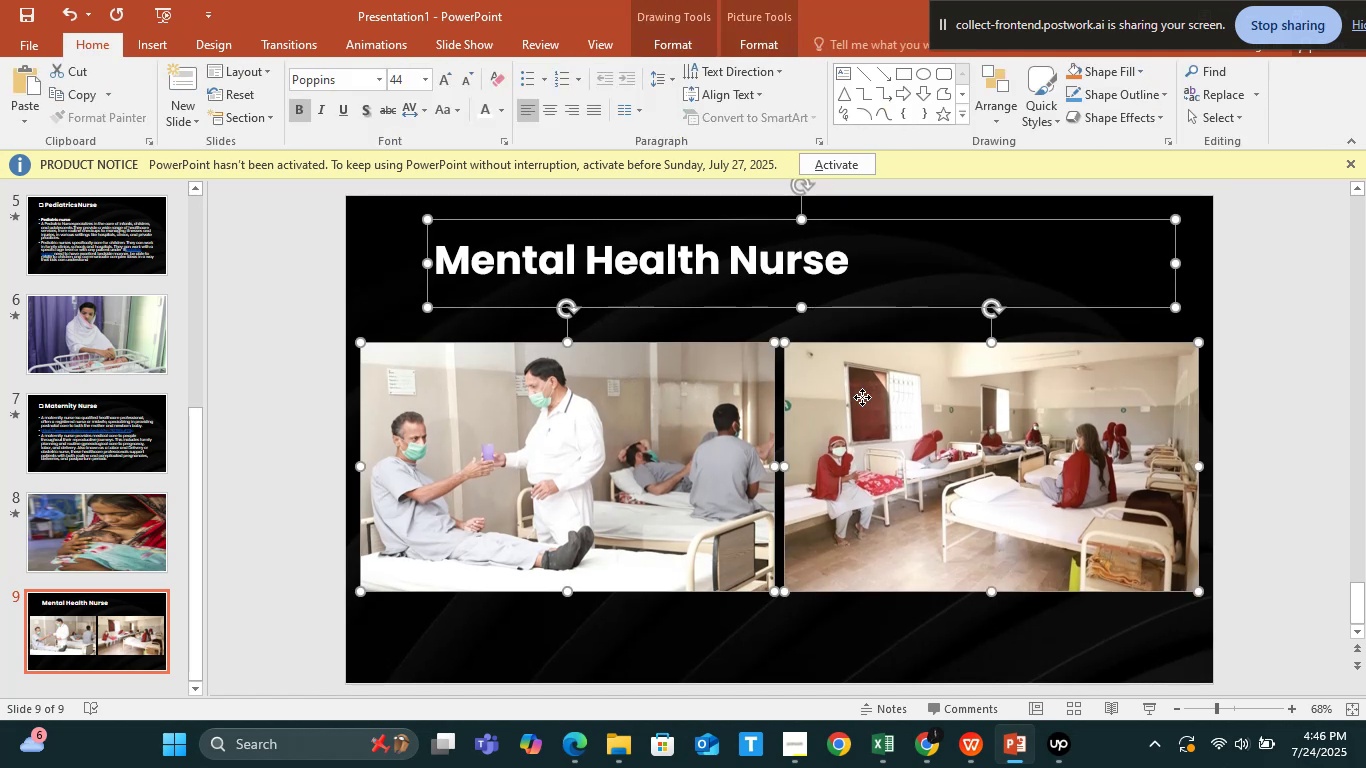 
key(Shift+ShiftLeft)
 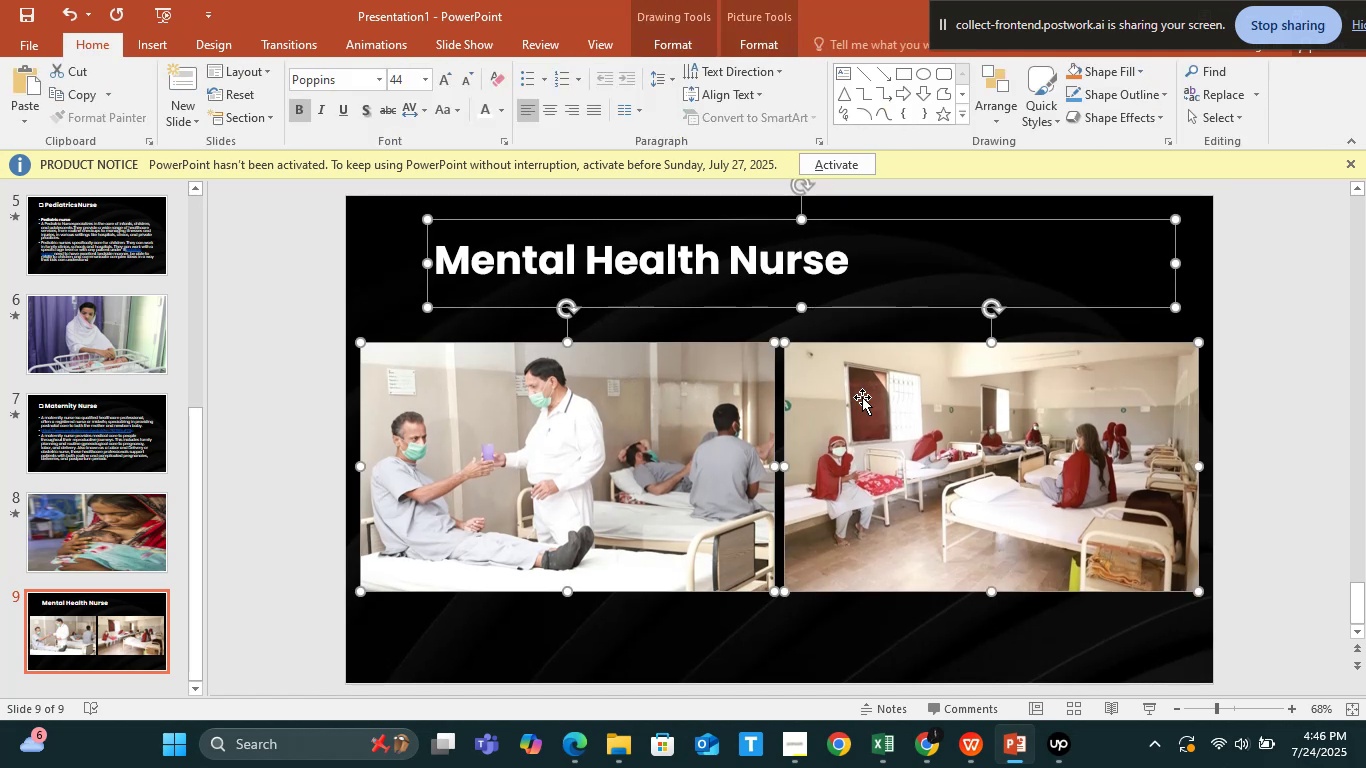 
key(Shift+ShiftLeft)
 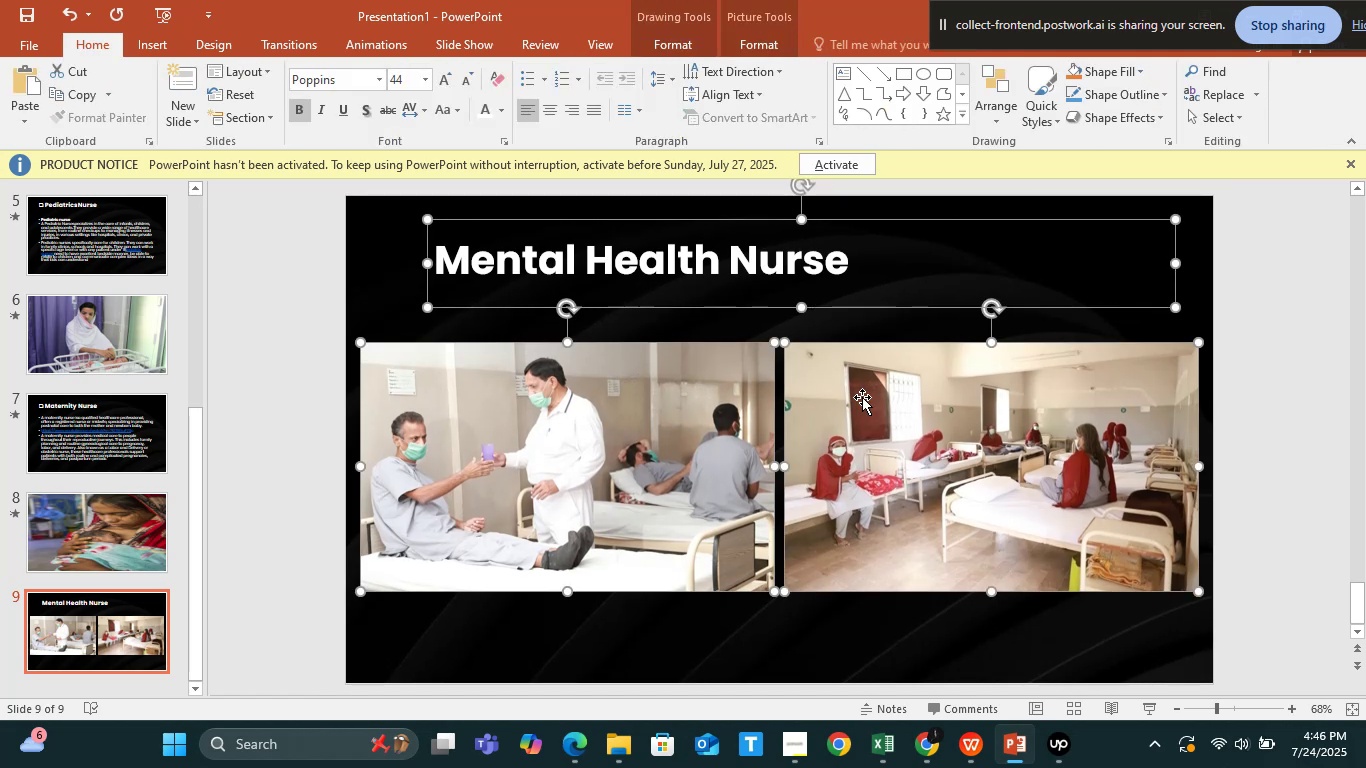 
key(Shift+ShiftLeft)
 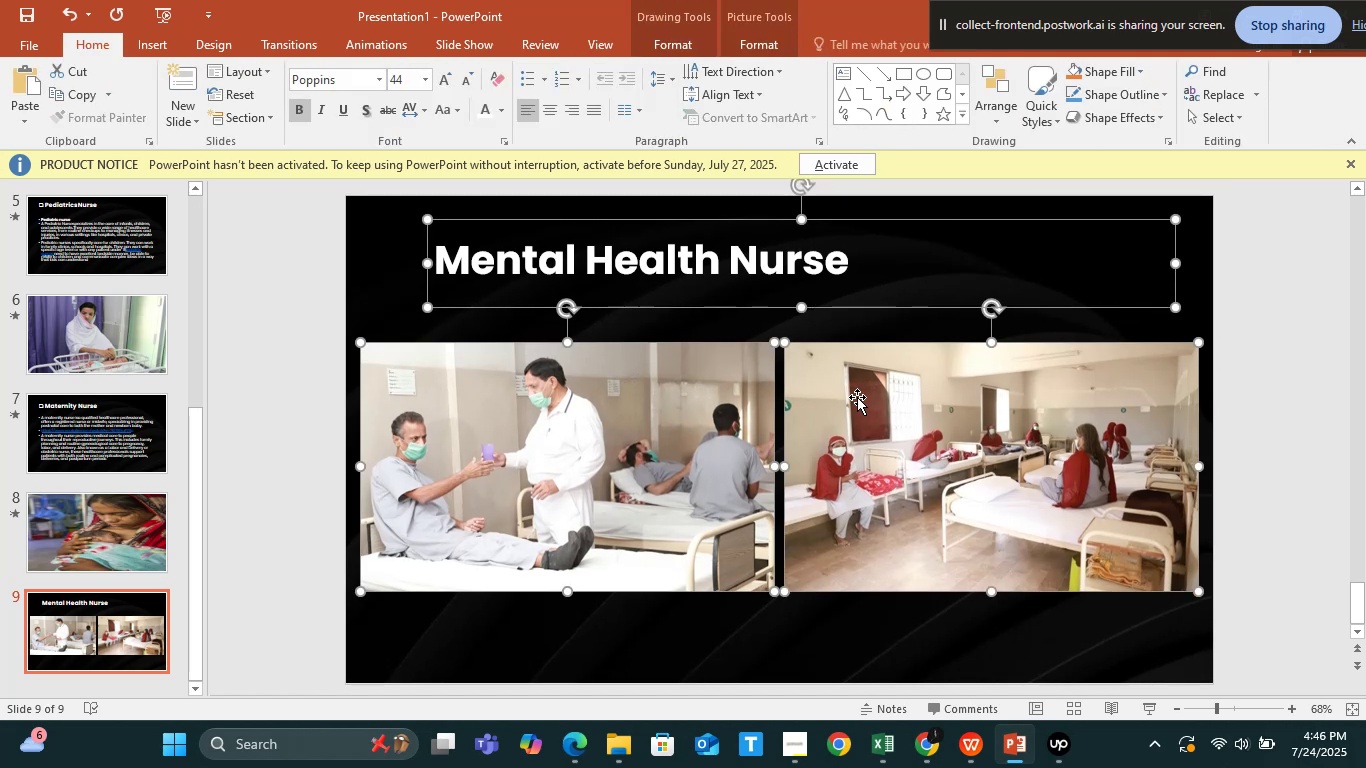 
key(Shift+ShiftLeft)
 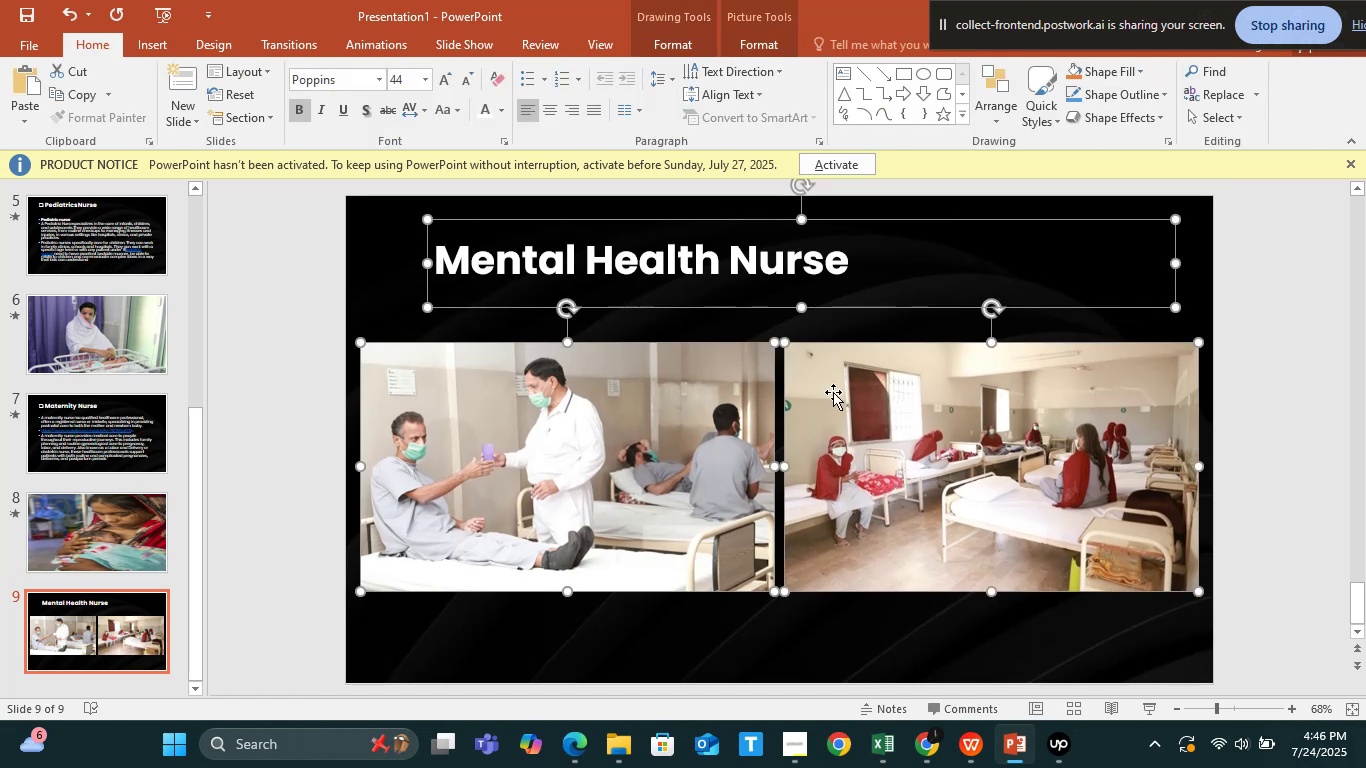 
key(Shift+ShiftLeft)
 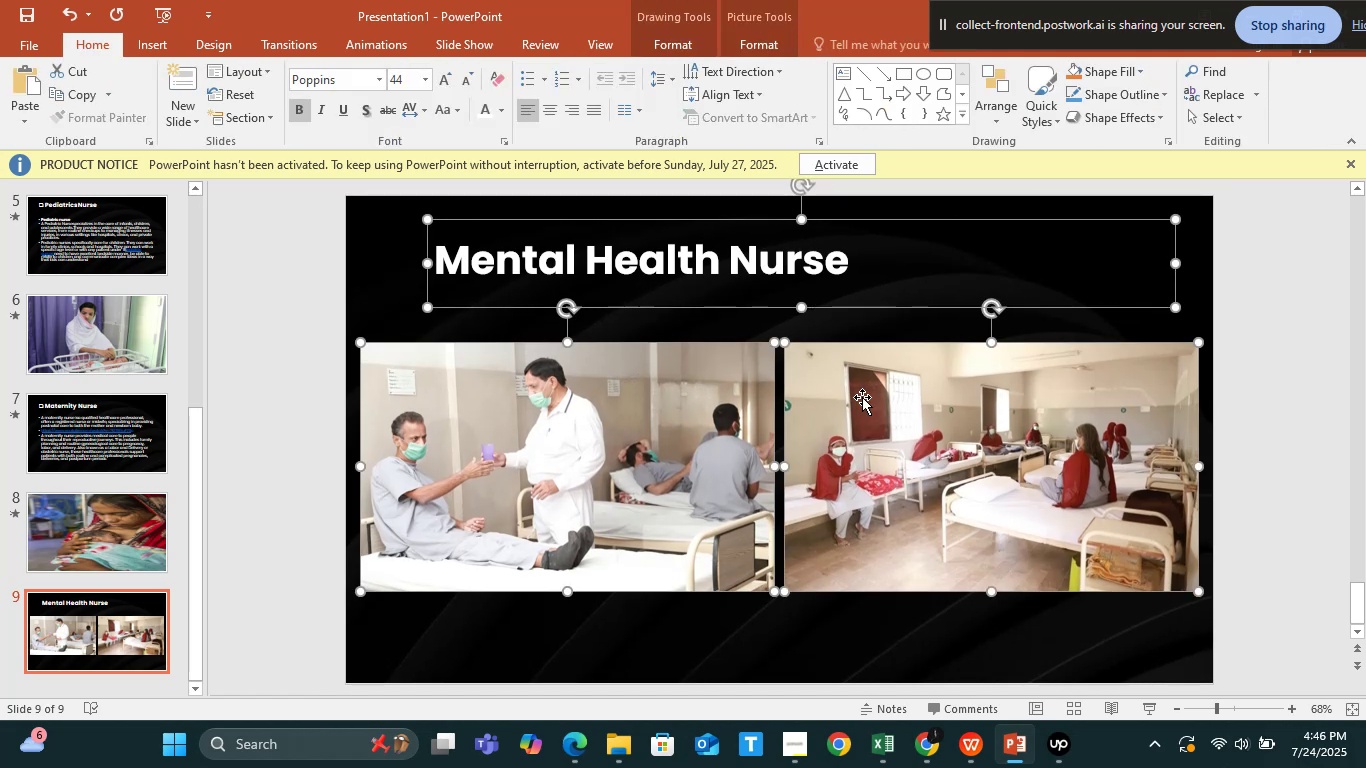 
key(Shift+ShiftLeft)
 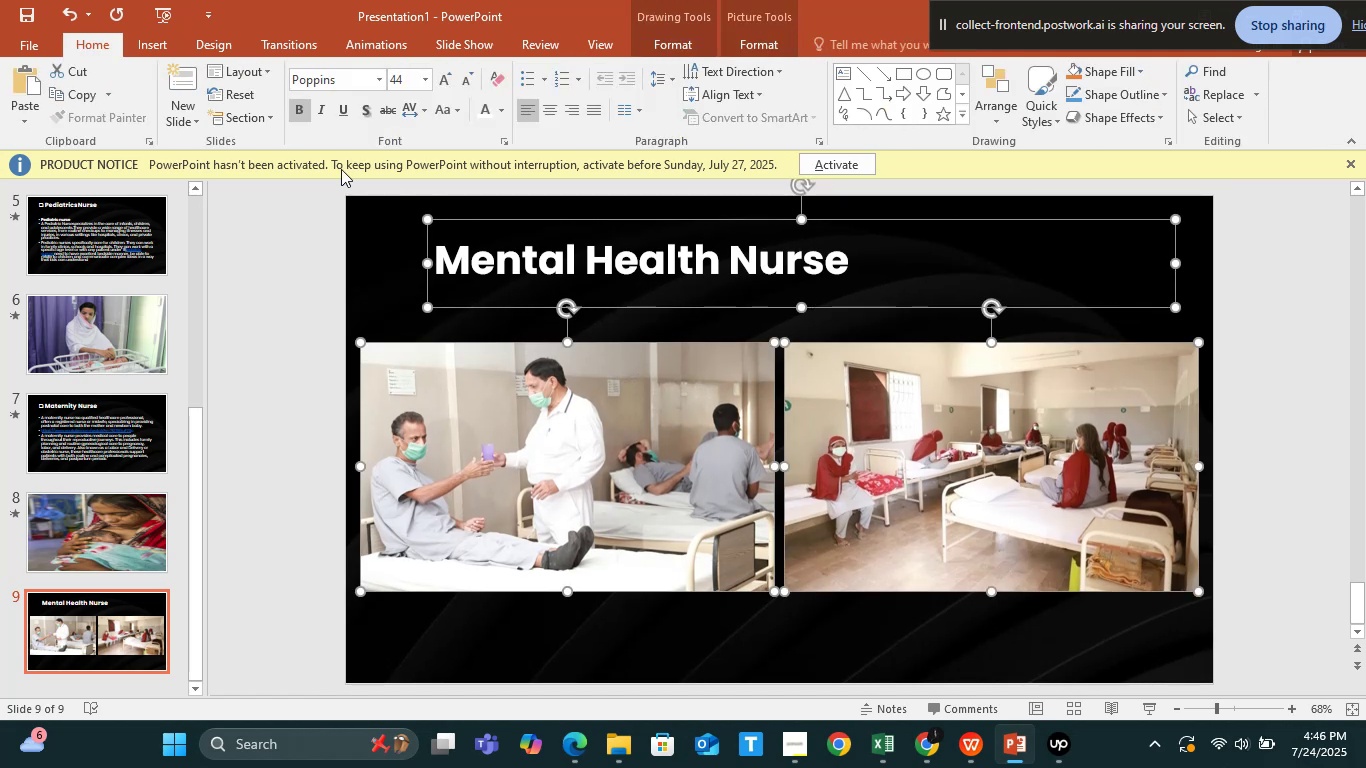 
mouse_move([251, 80])
 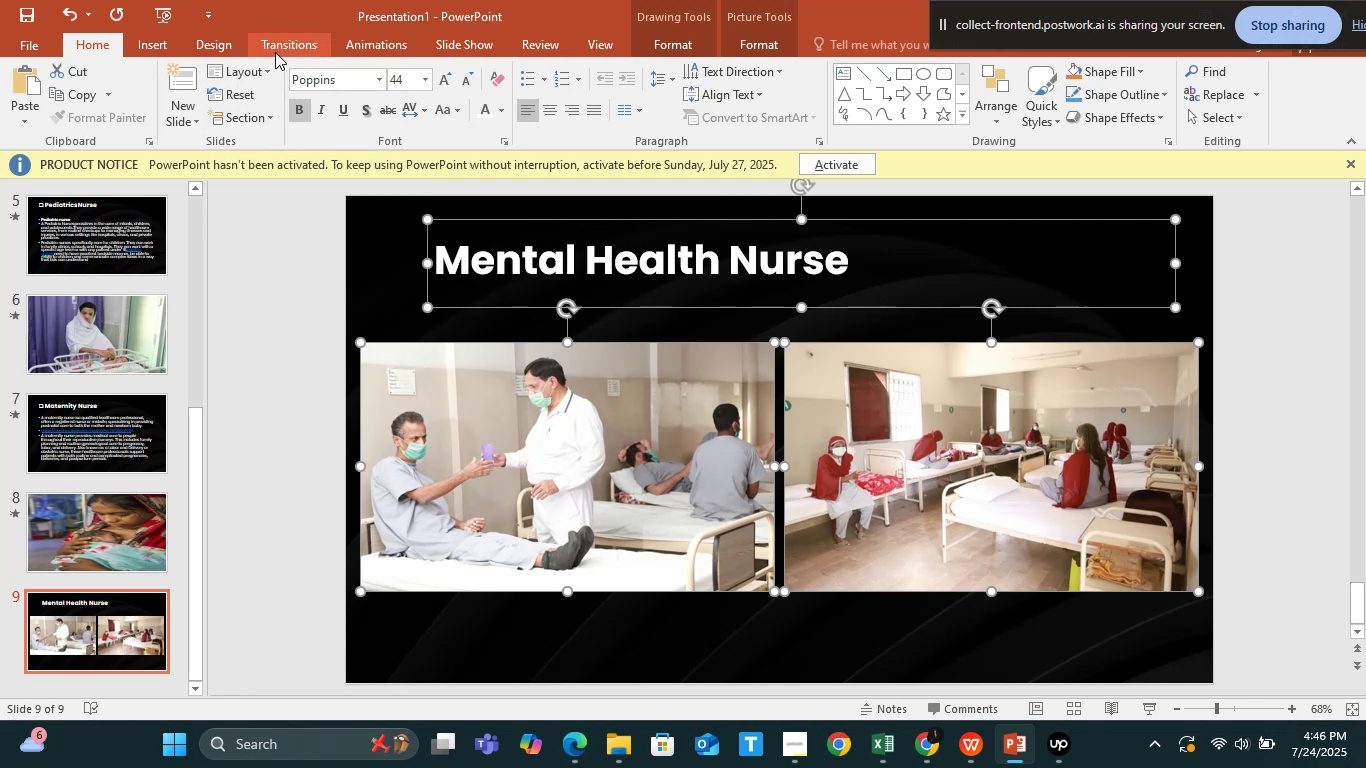 
left_click([279, 50])
 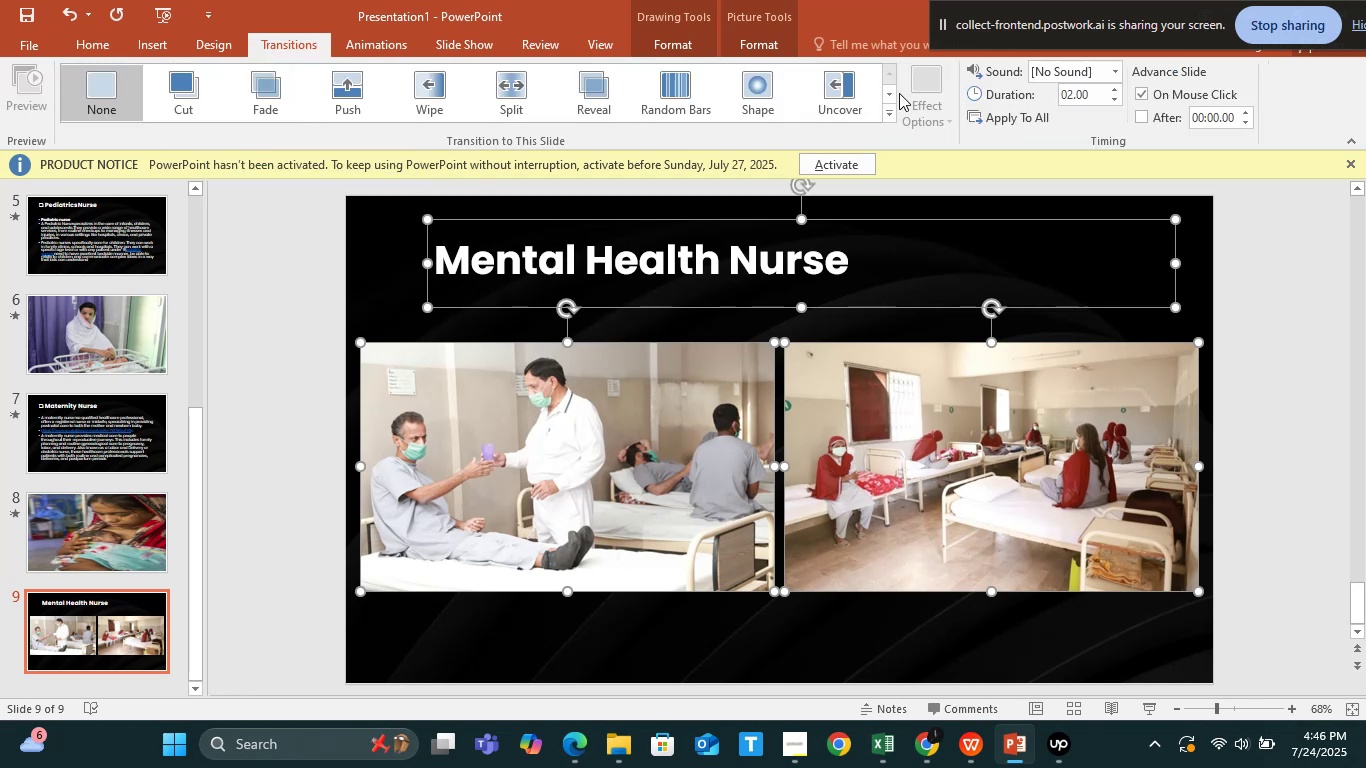 
left_click([887, 113])
 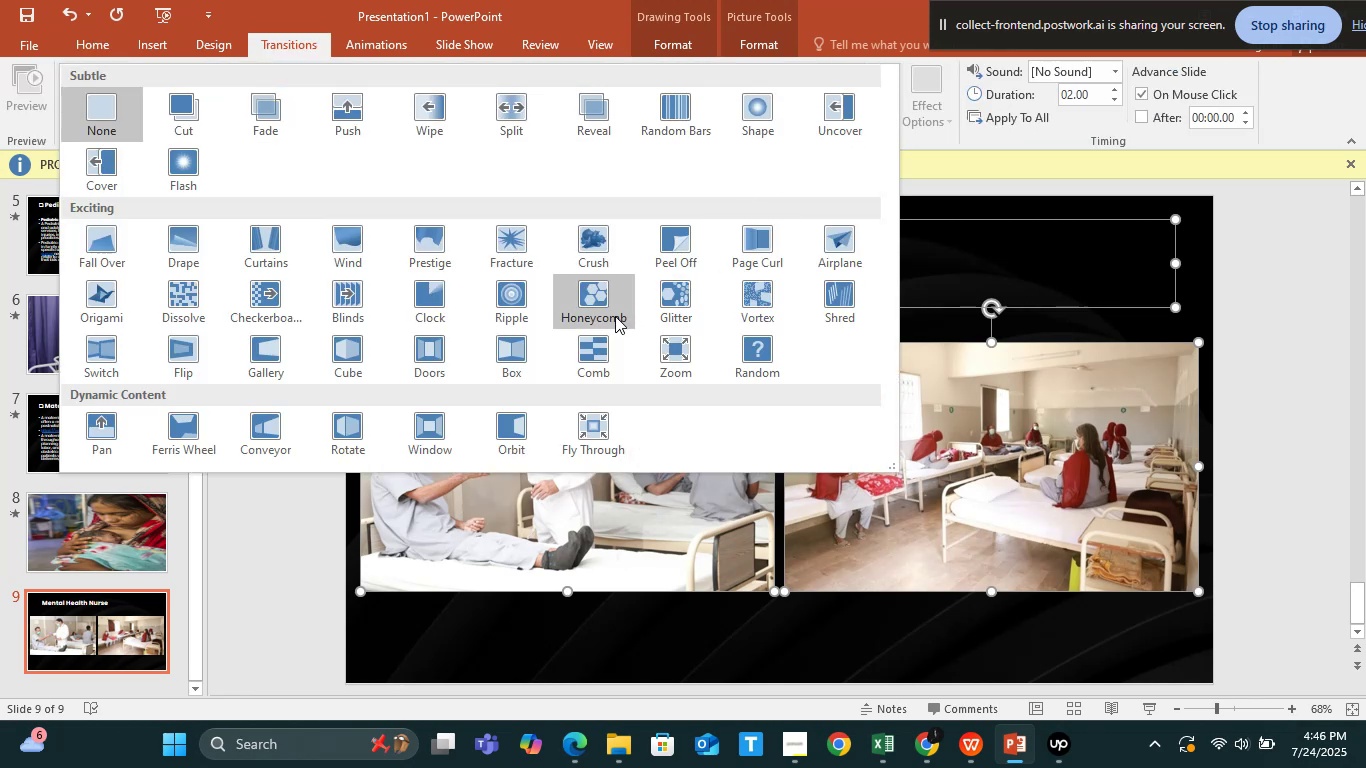 
left_click([526, 306])
 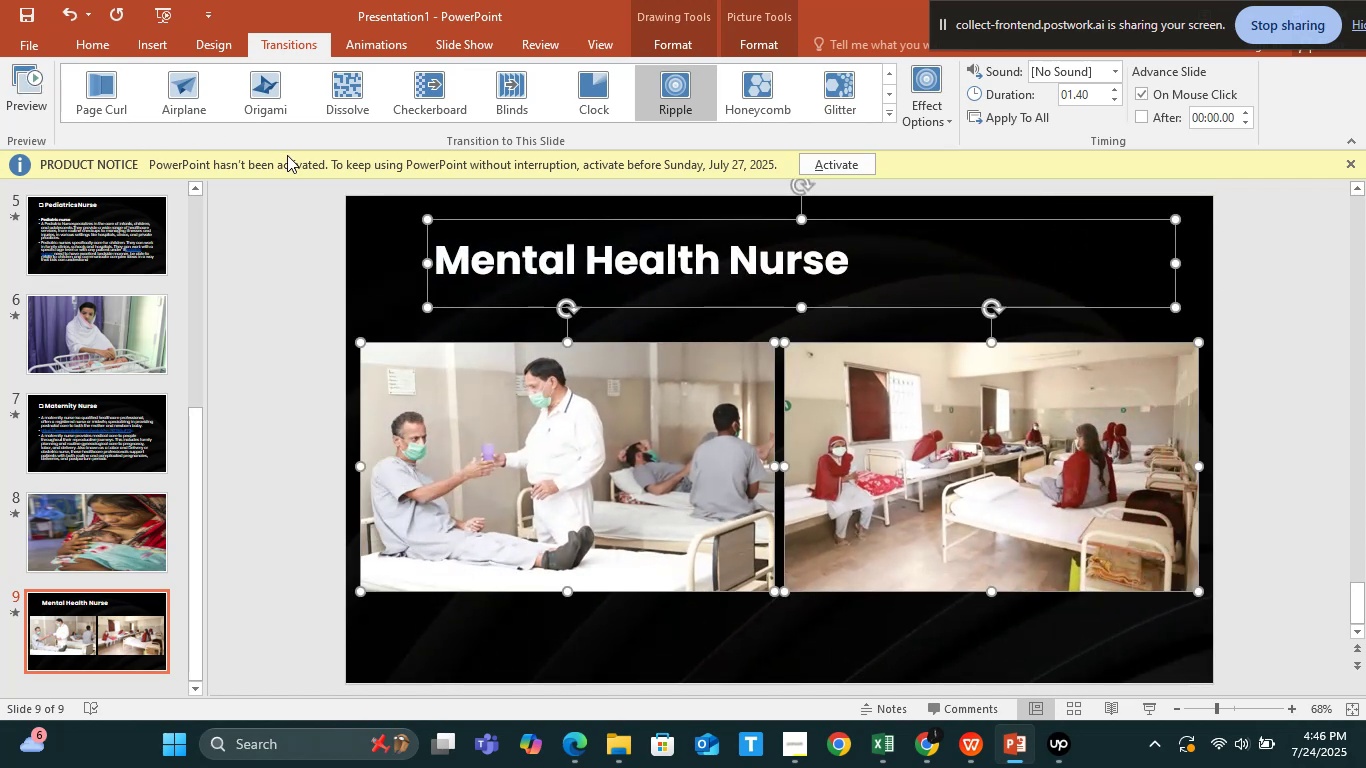 
left_click([84, 37])
 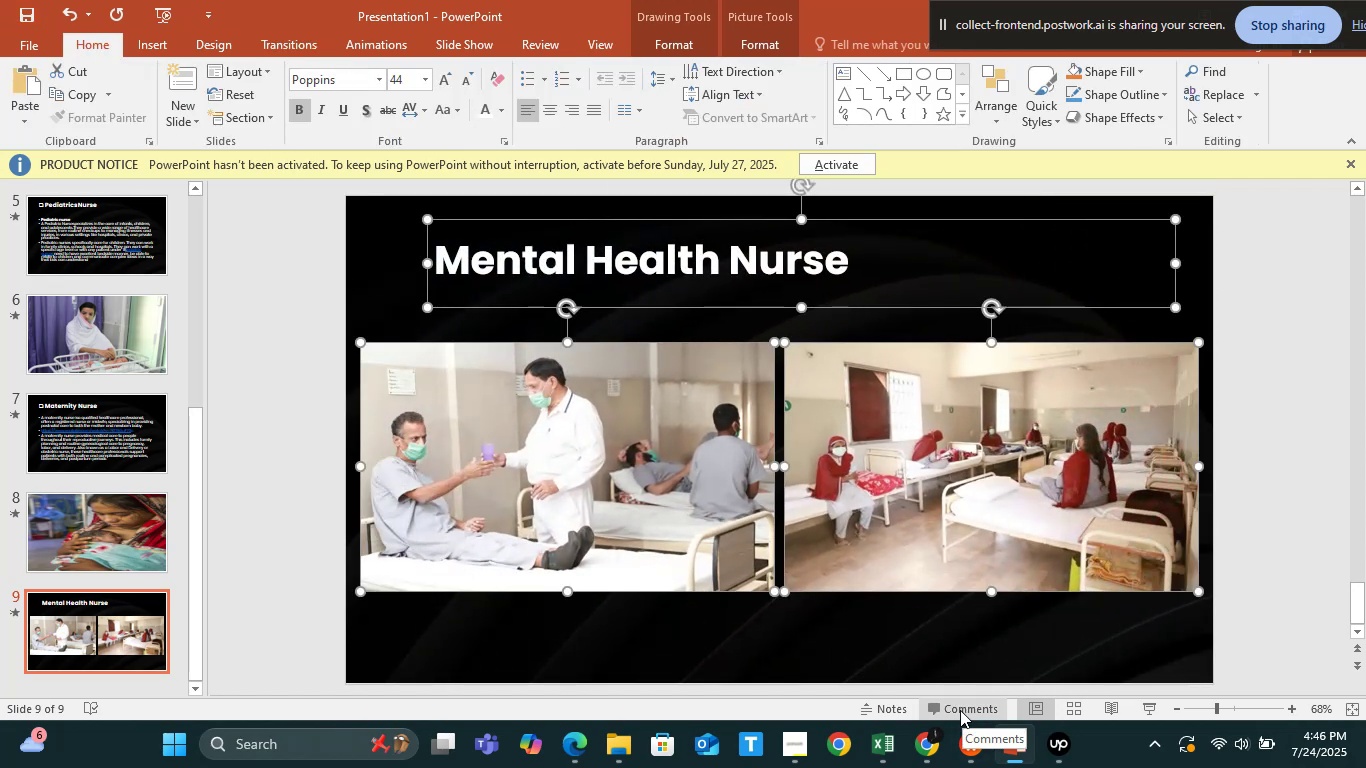 
left_click([971, 746])
 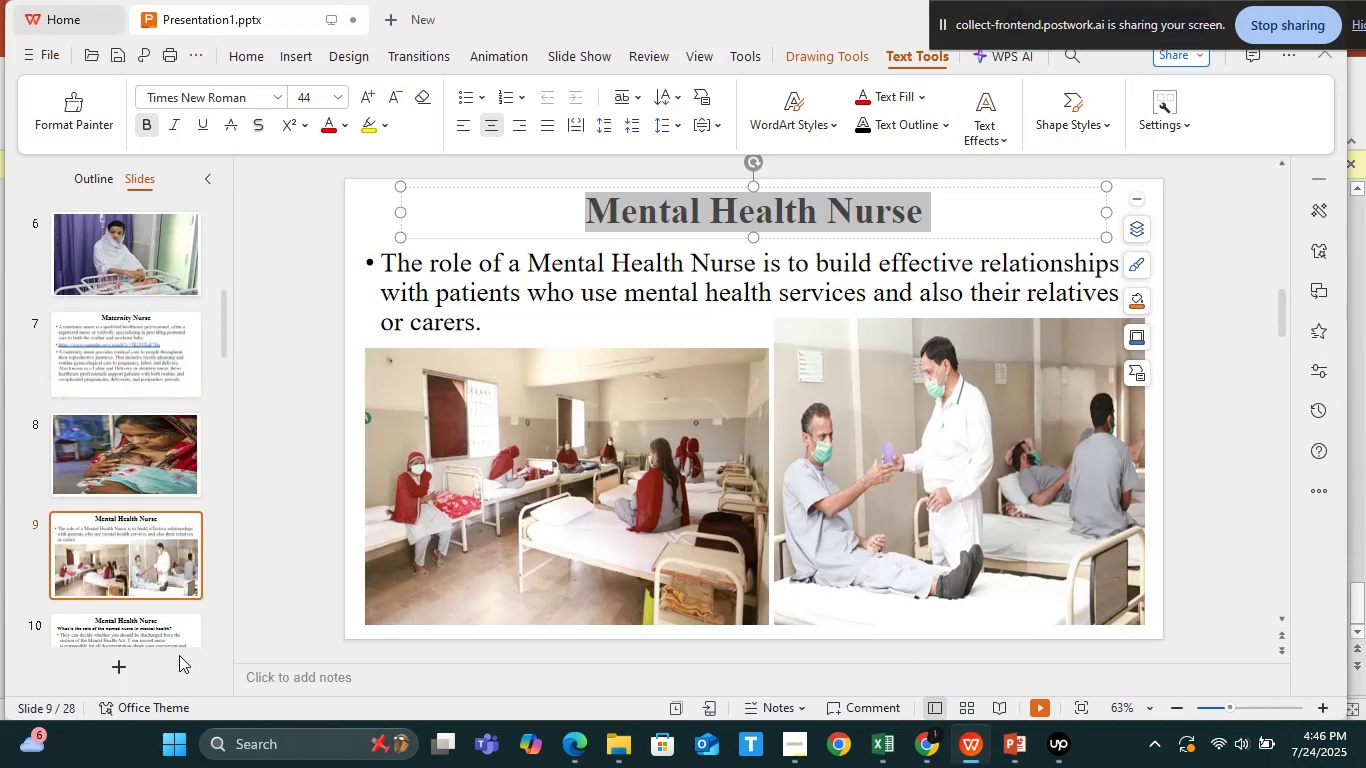 
left_click([170, 644])
 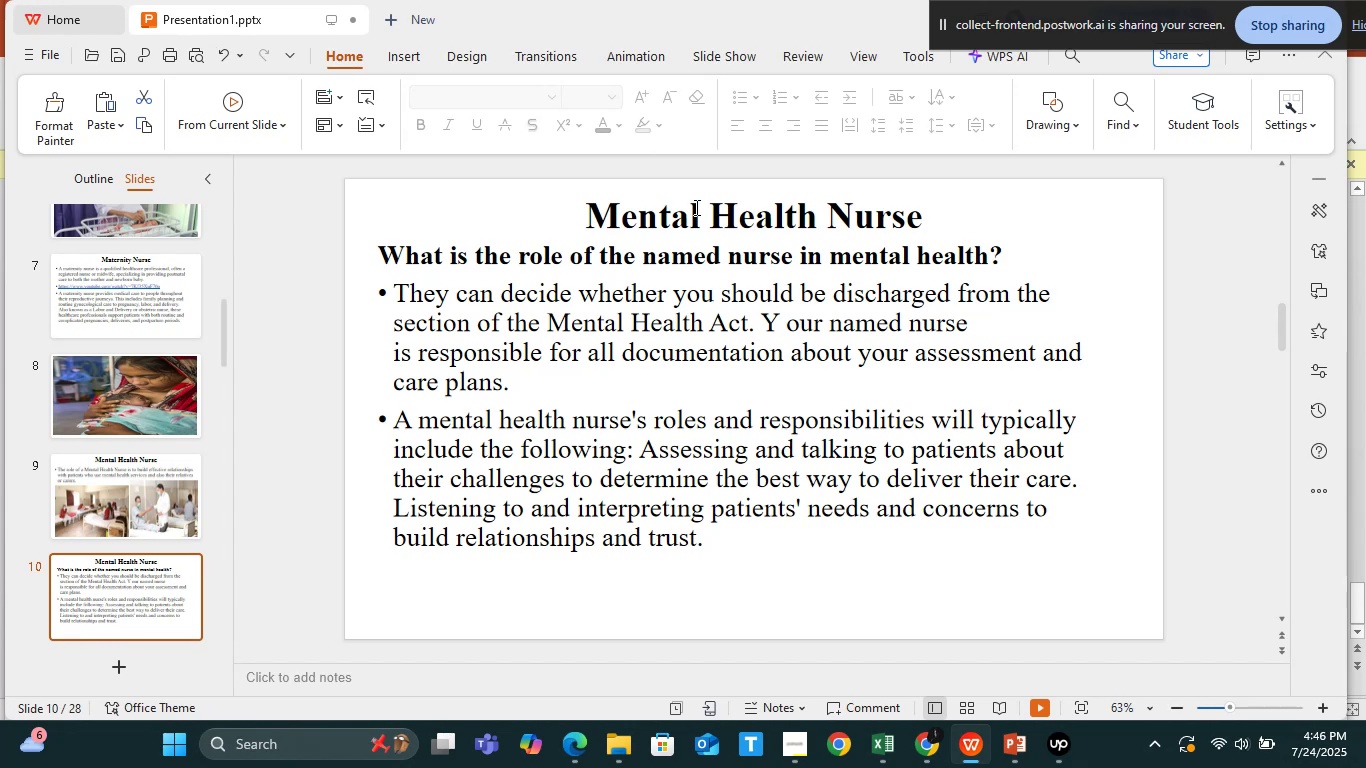 
left_click([695, 207])
 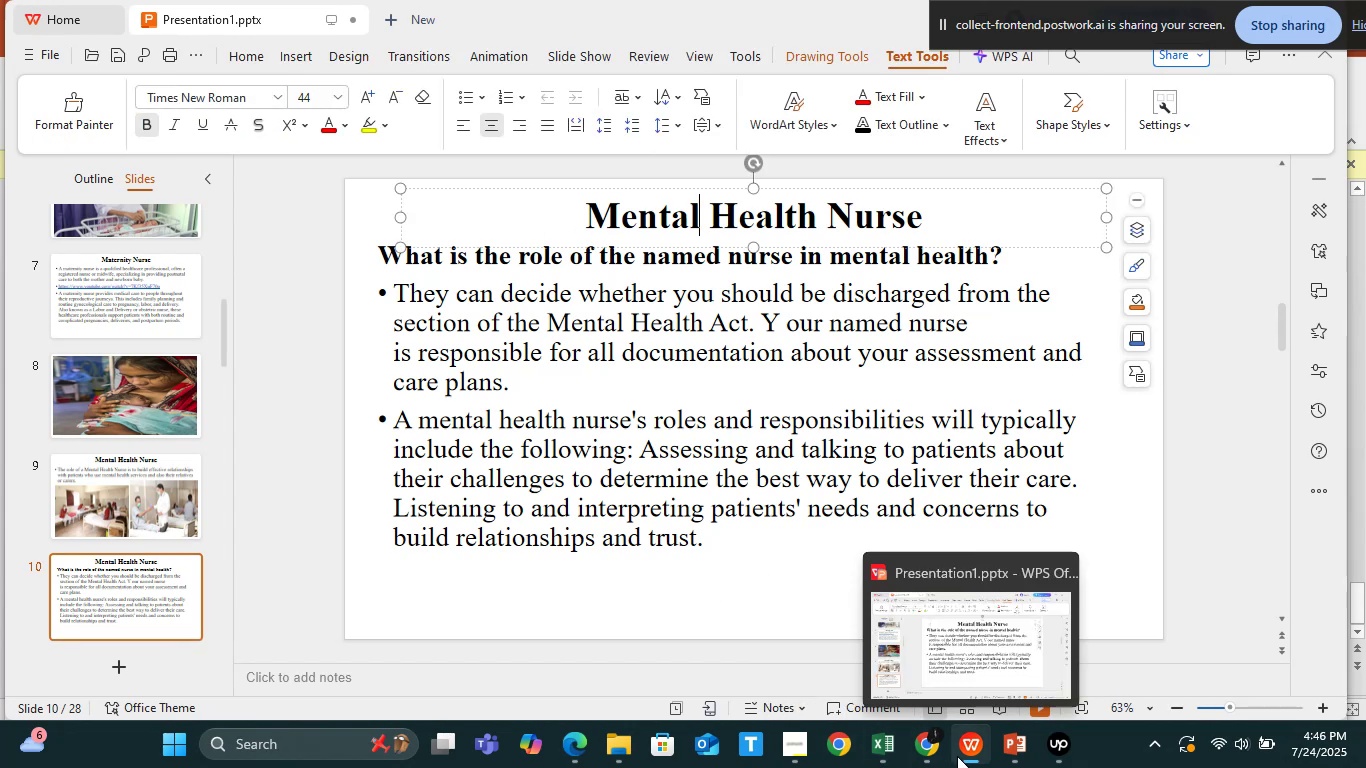 
left_click([1025, 743])
 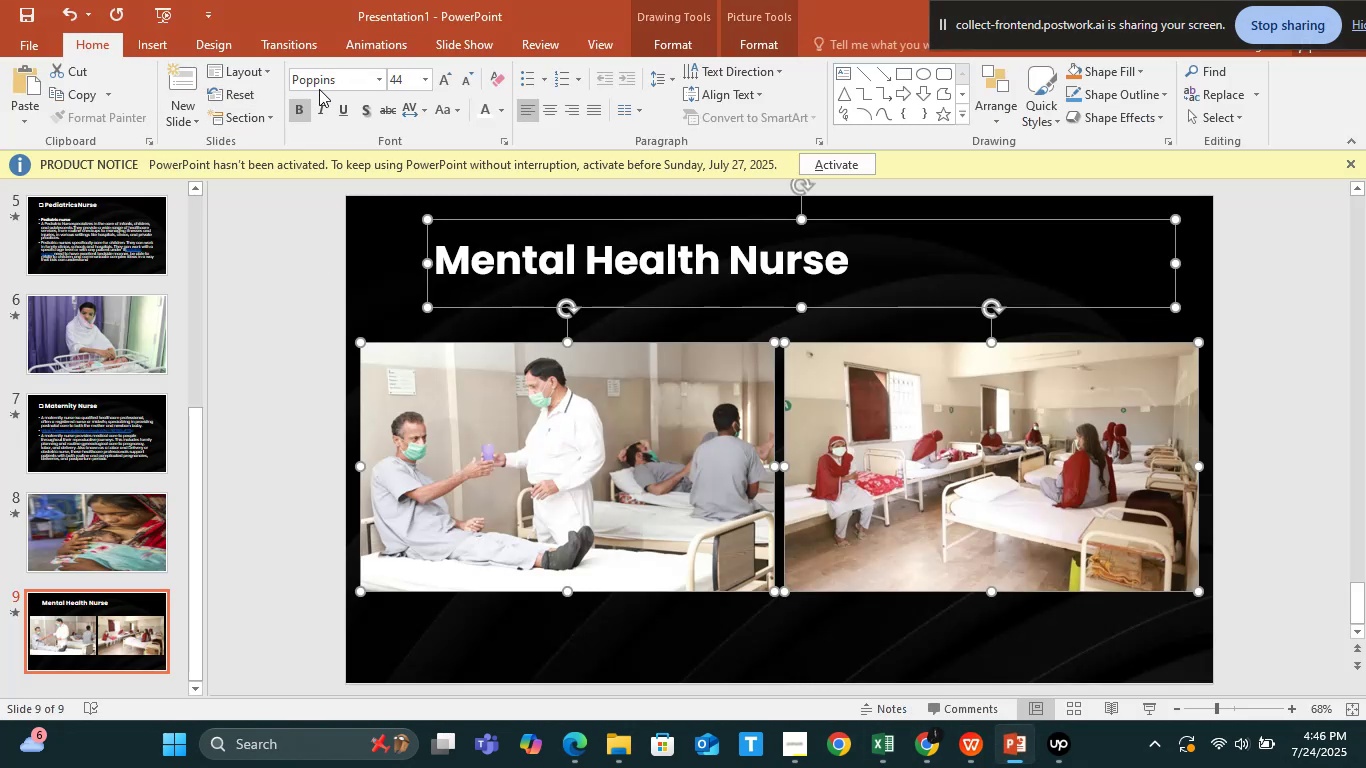 
left_click([192, 119])
 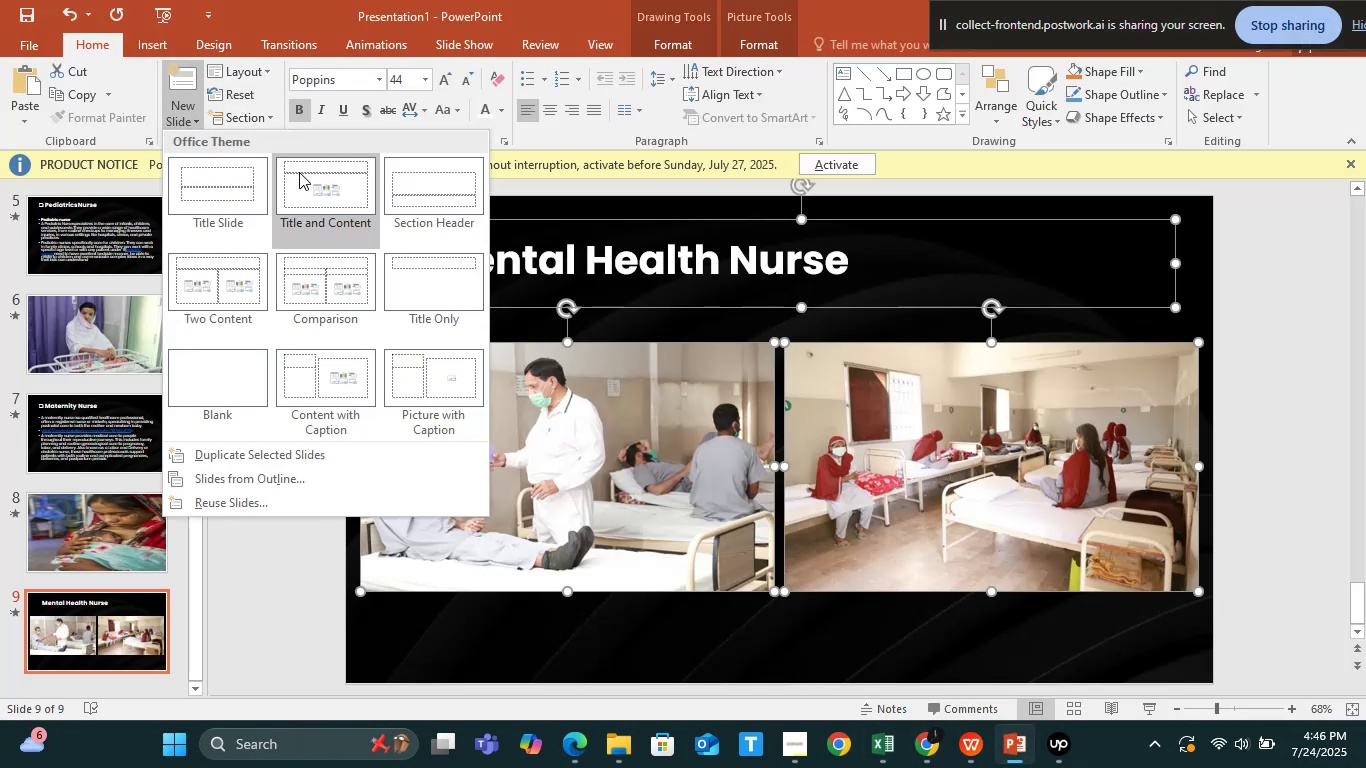 
left_click([298, 173])
 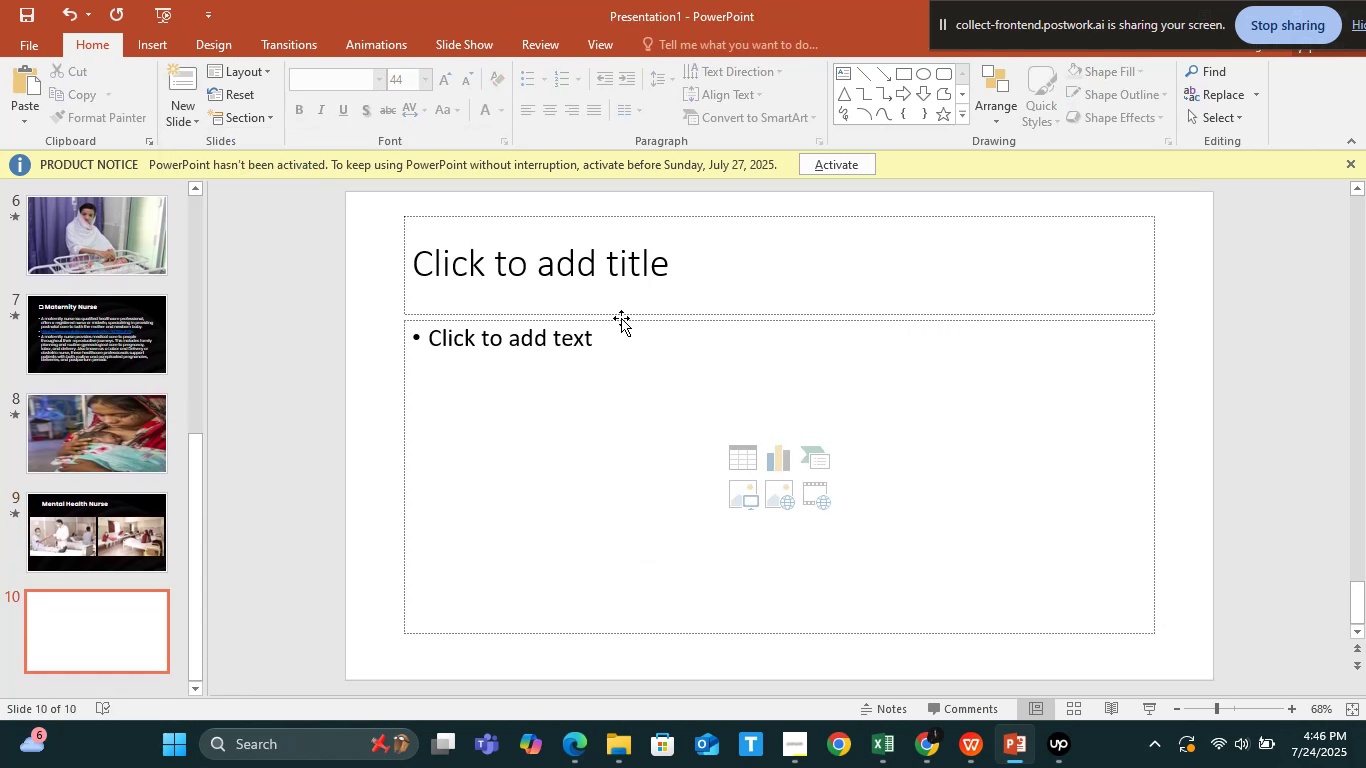 
key(Alt+Tab)
 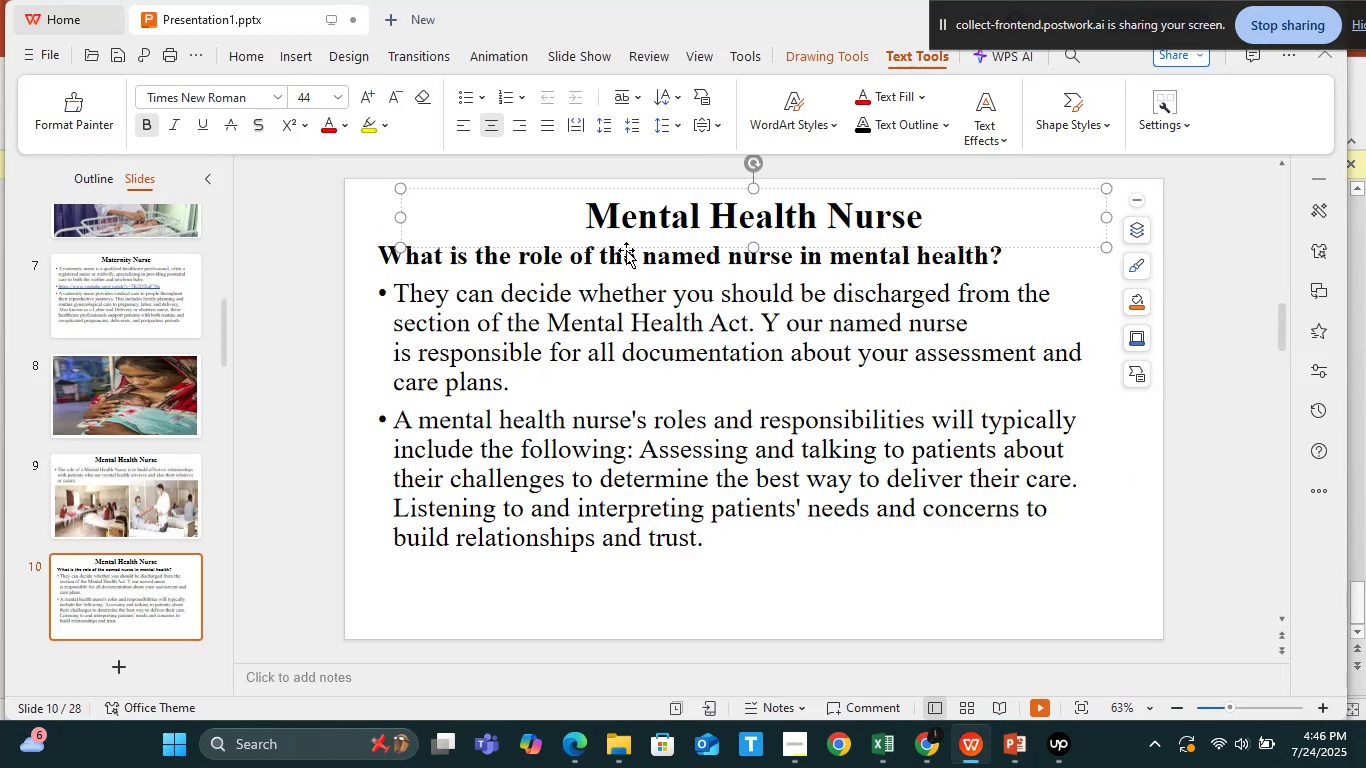 
key(CapsLock)
 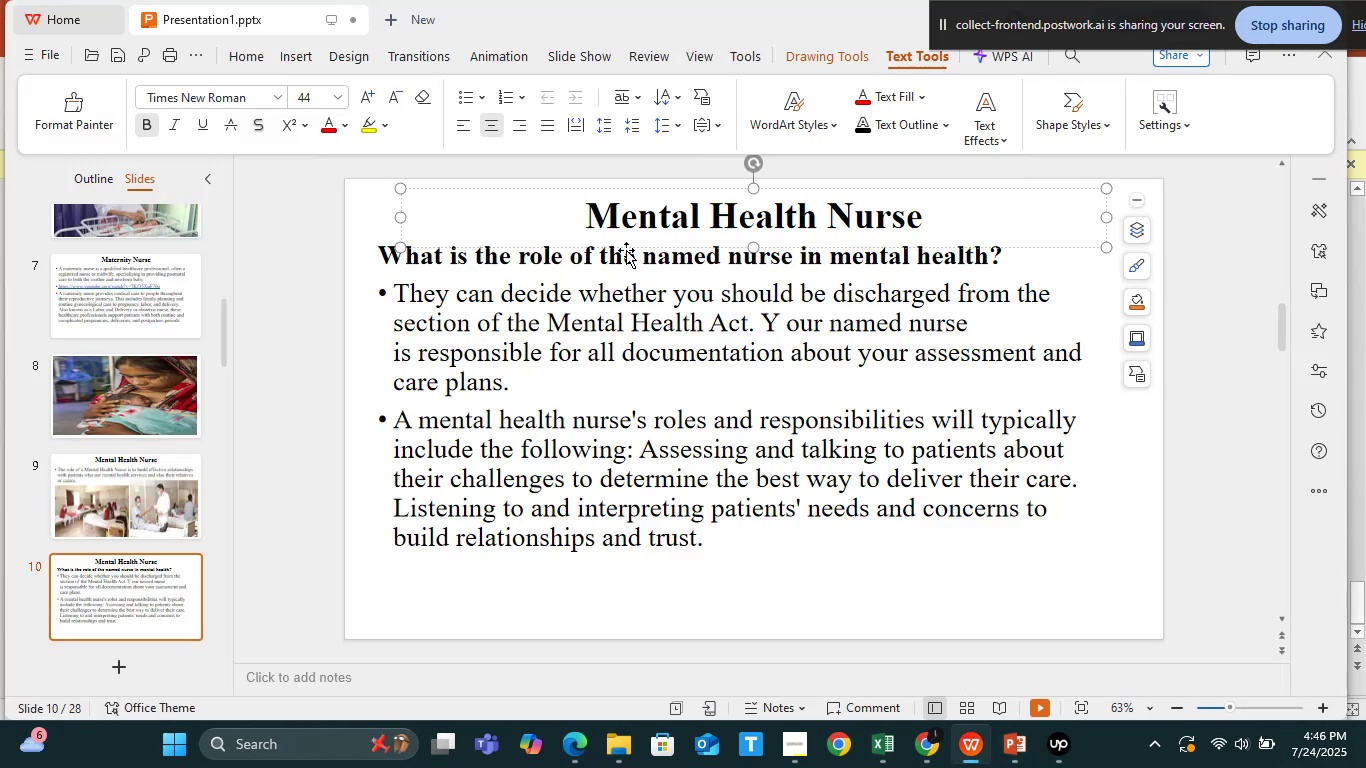 
key(Control+A)
 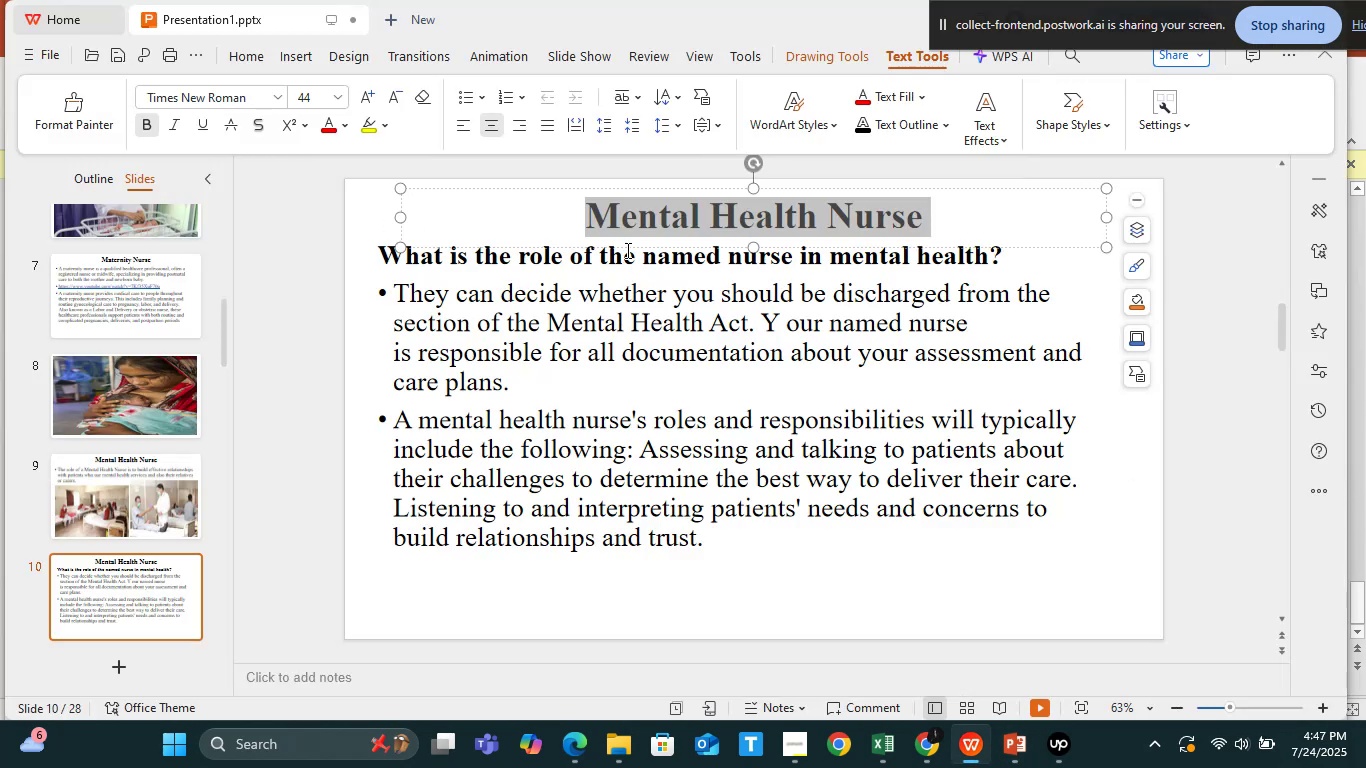 
key(Control+C)
 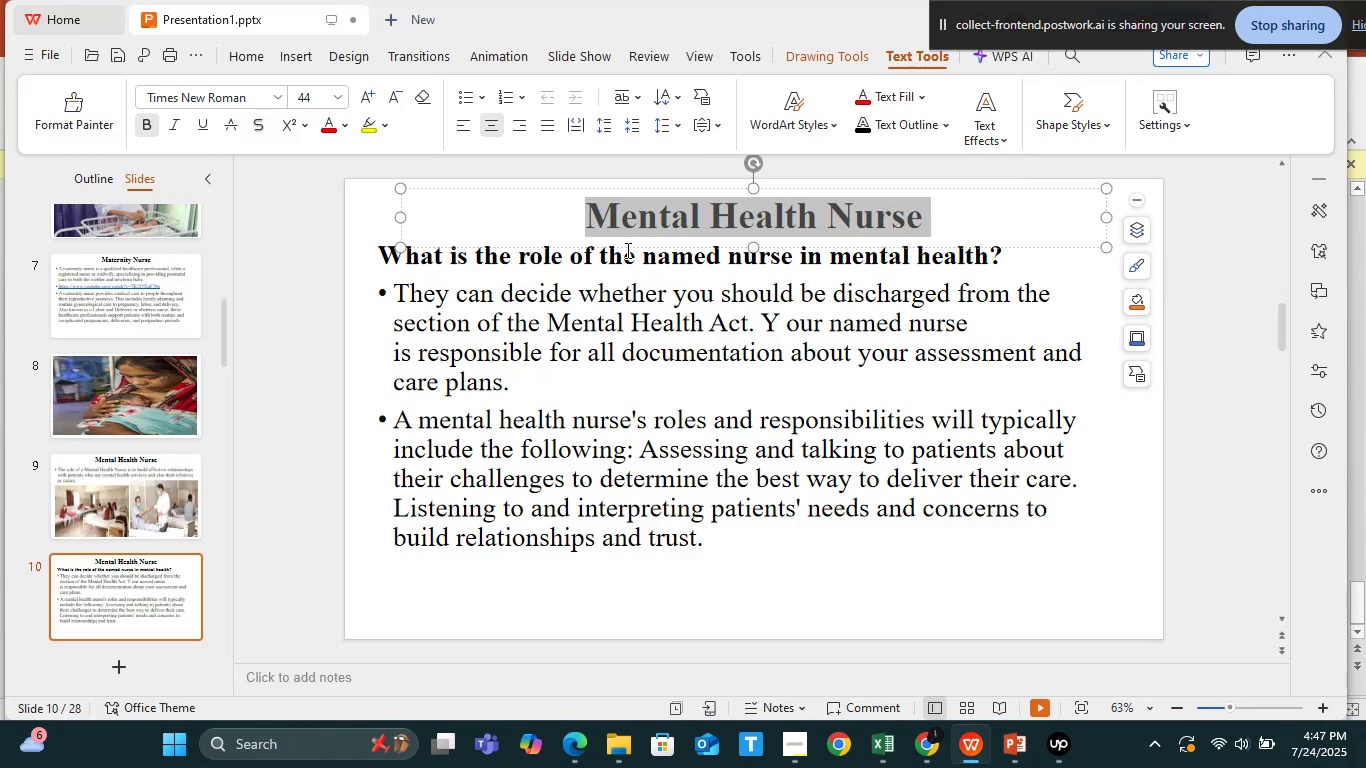 
key(Alt+Tab)
 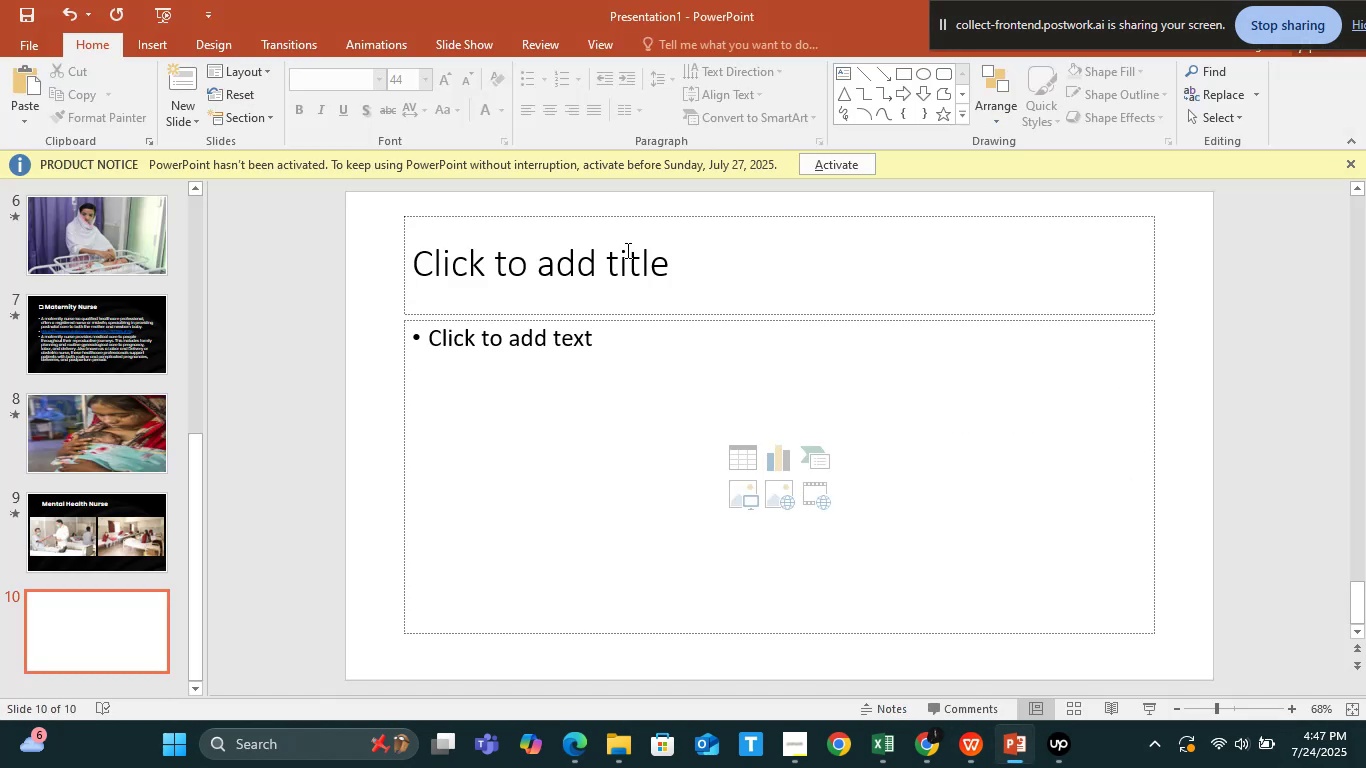 
key(Control+V)
 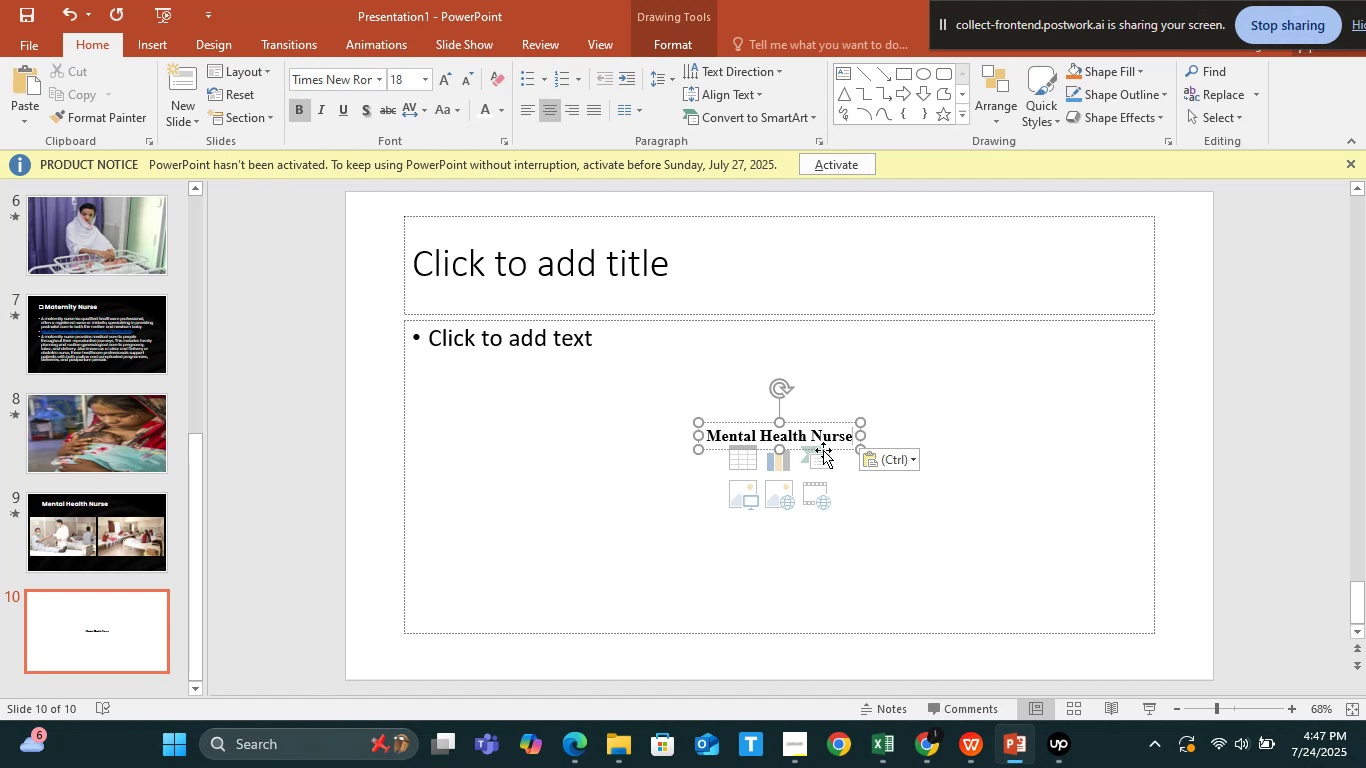 
left_click([806, 427])
 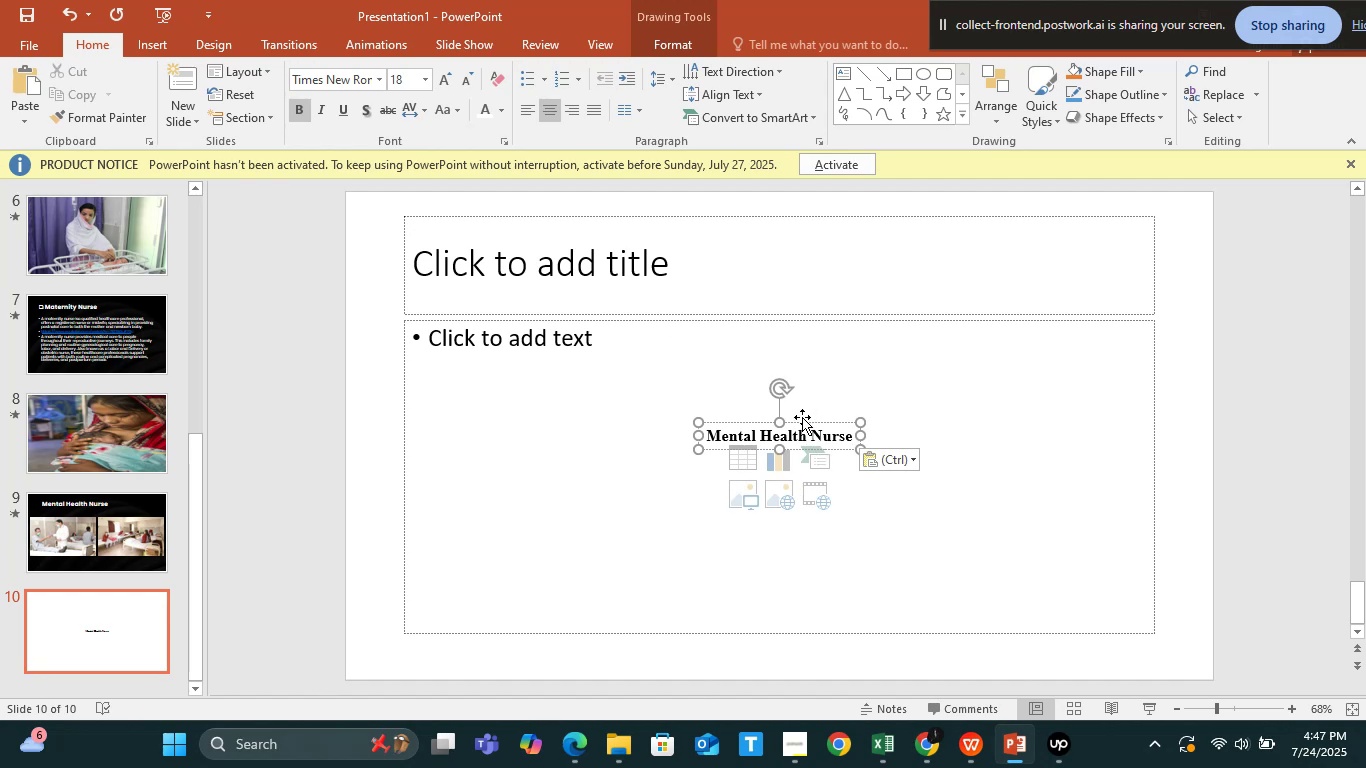 
left_click([802, 417])
 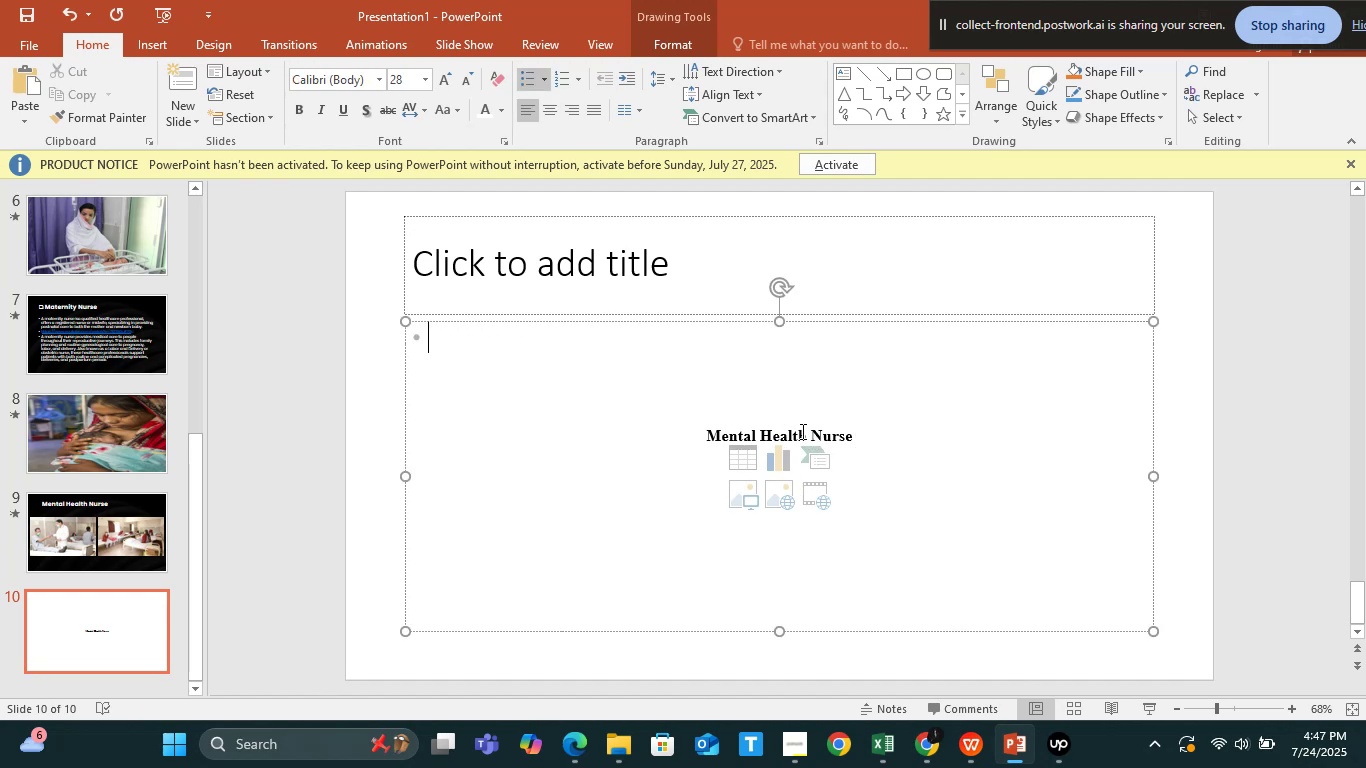 
left_click([801, 431])
 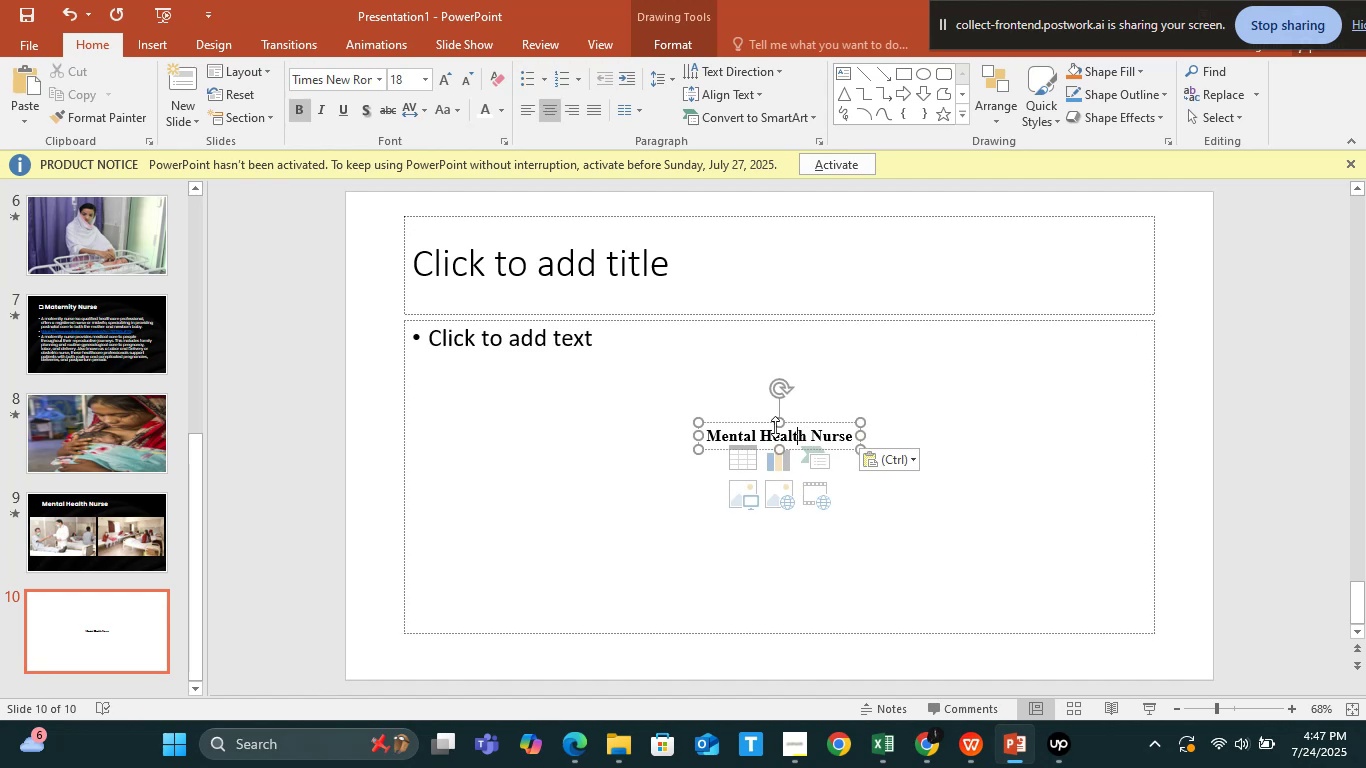 
left_click([775, 427])
 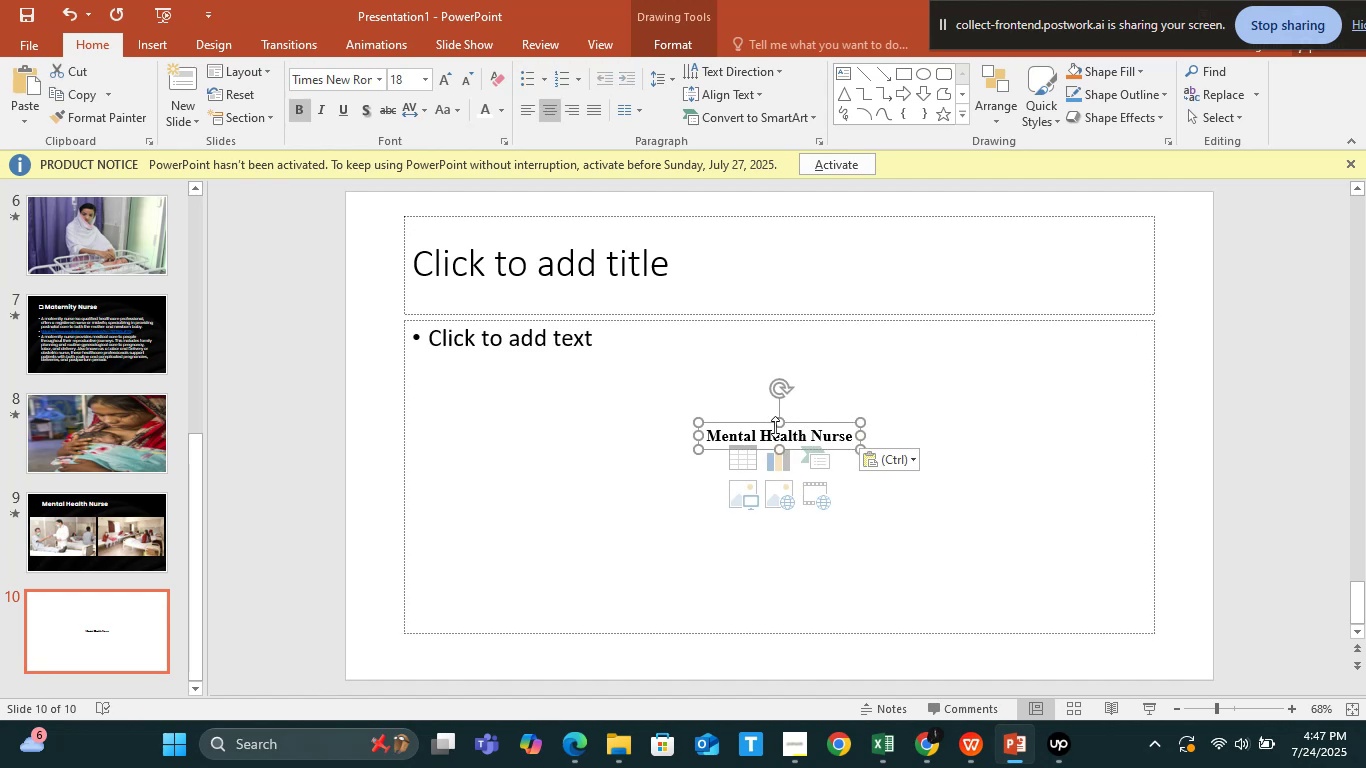 
key(Backspace)
 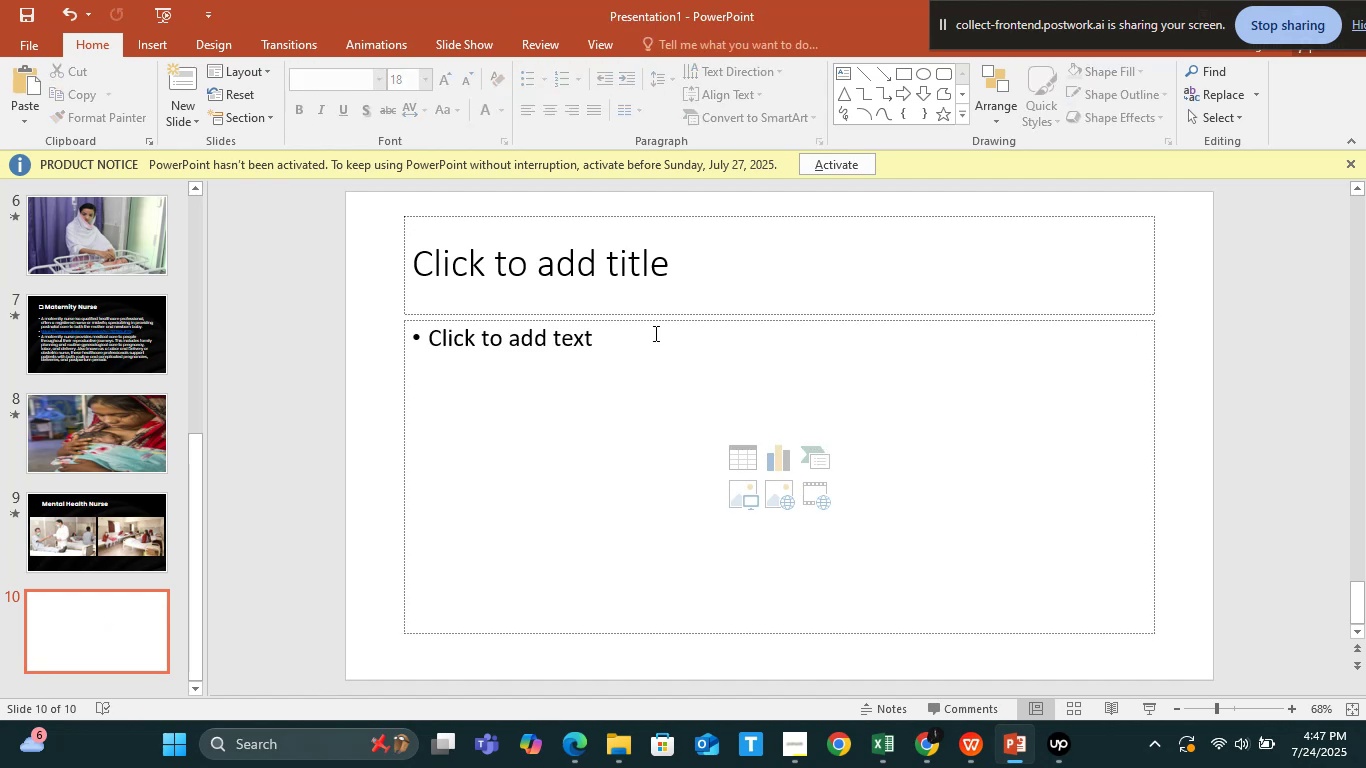 
left_click([627, 294])
 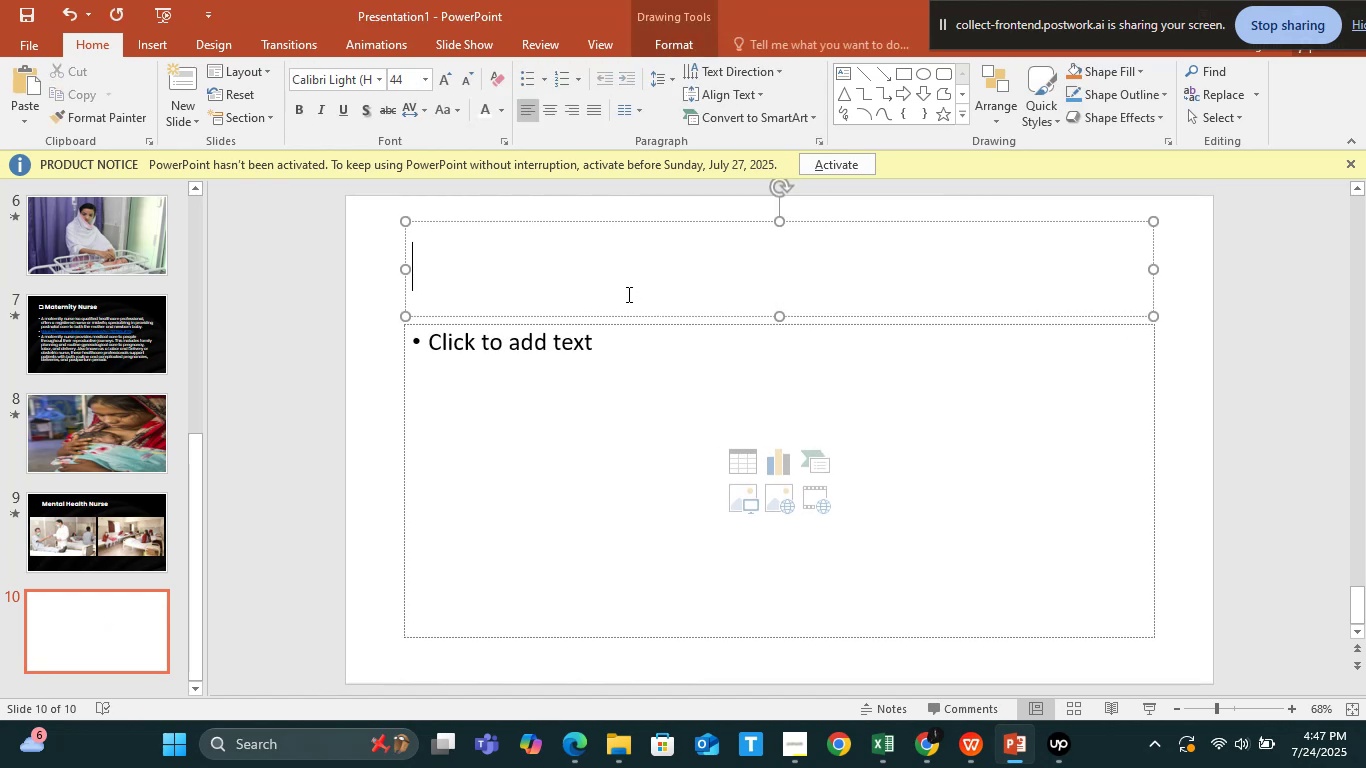 
key(Control+V)
 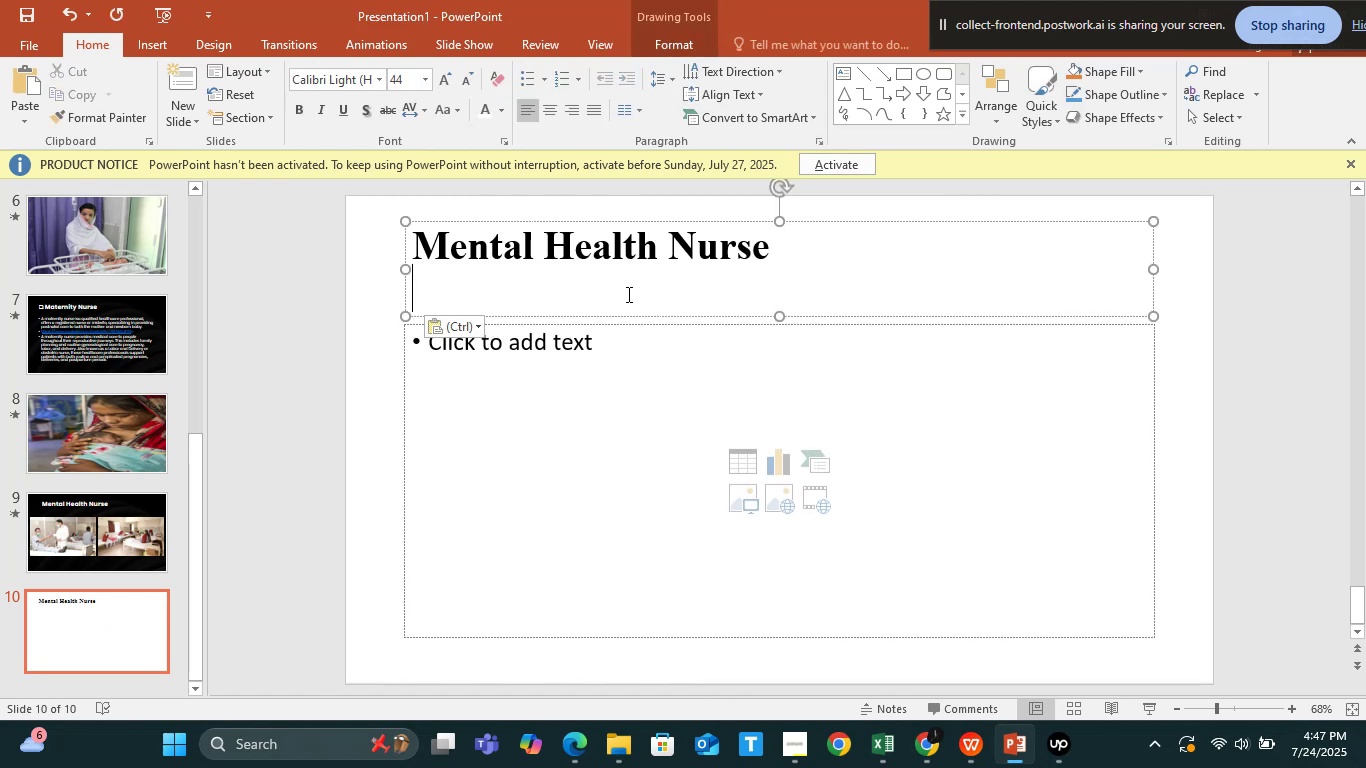 
key(Backspace)
 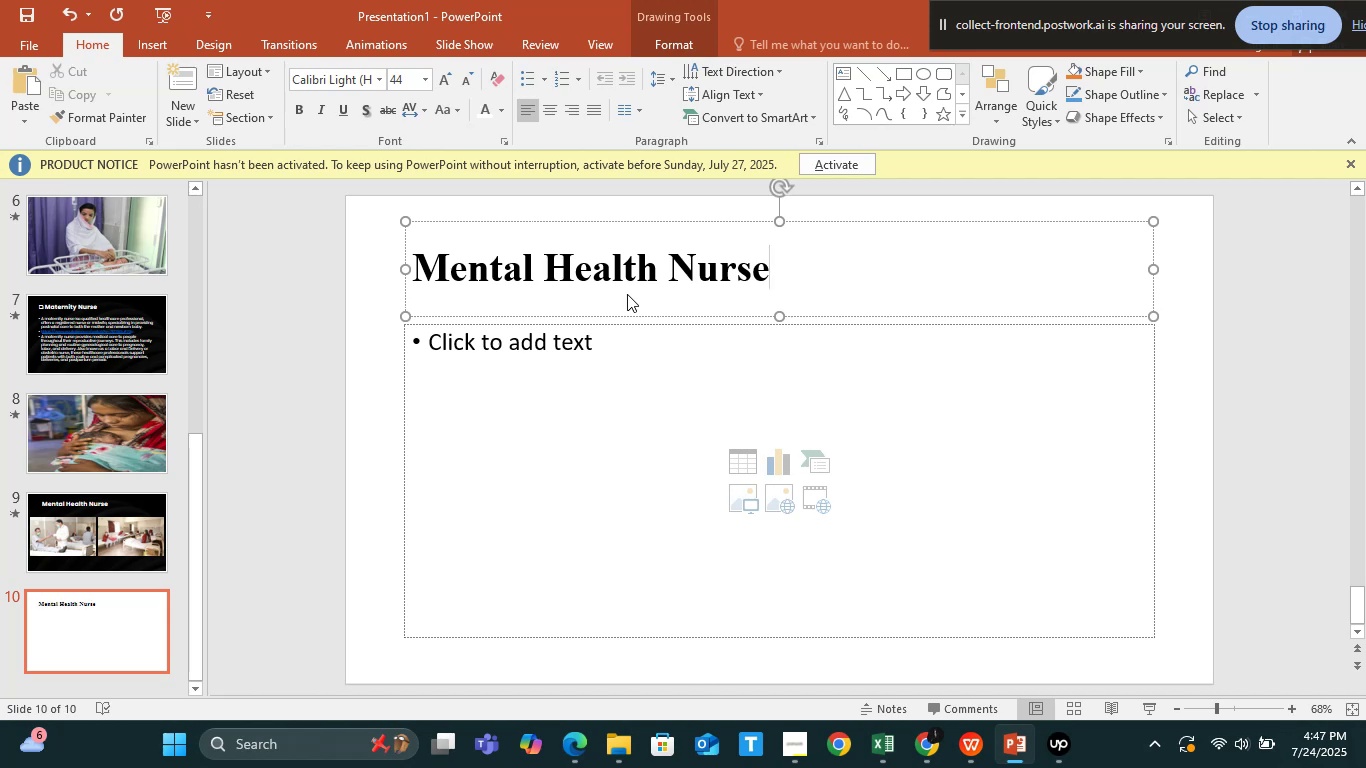 
key(Control+A)
 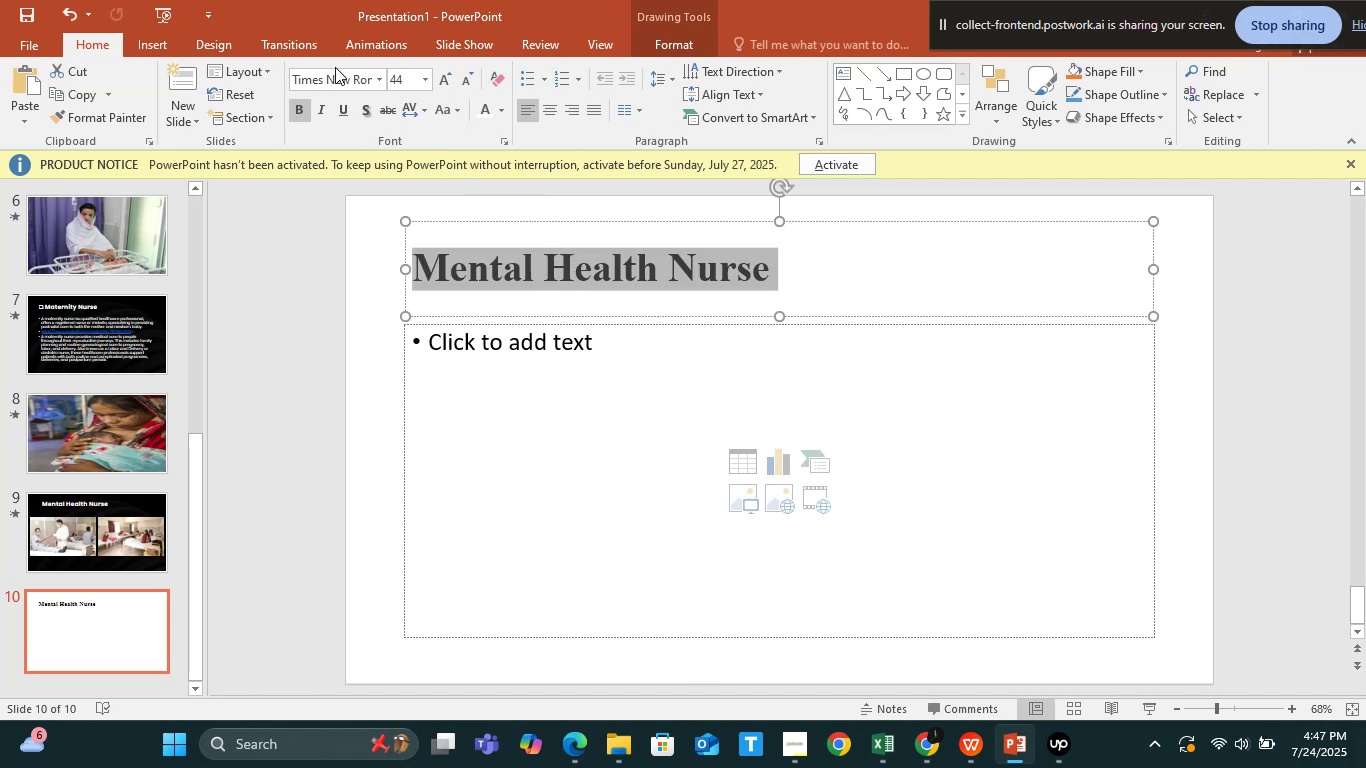 
left_click([335, 78])
 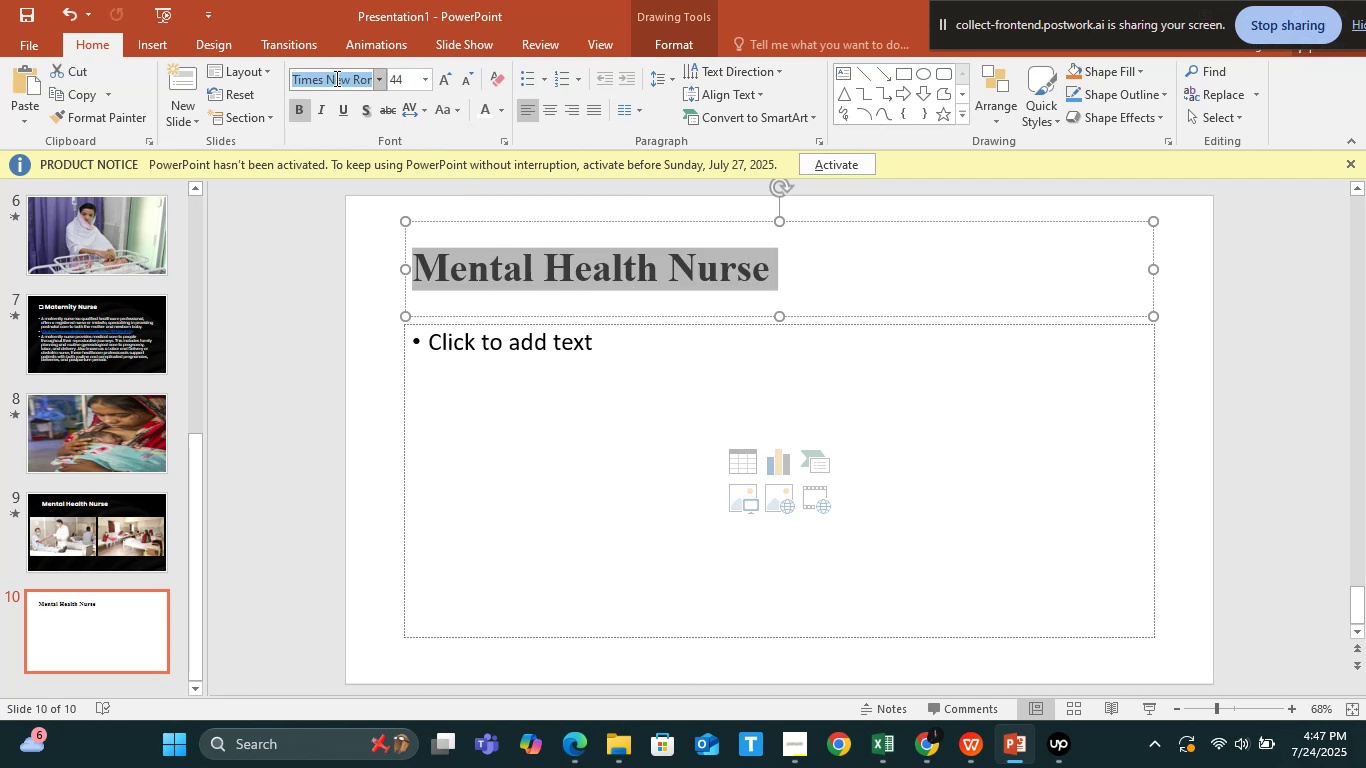 
type(pop)
 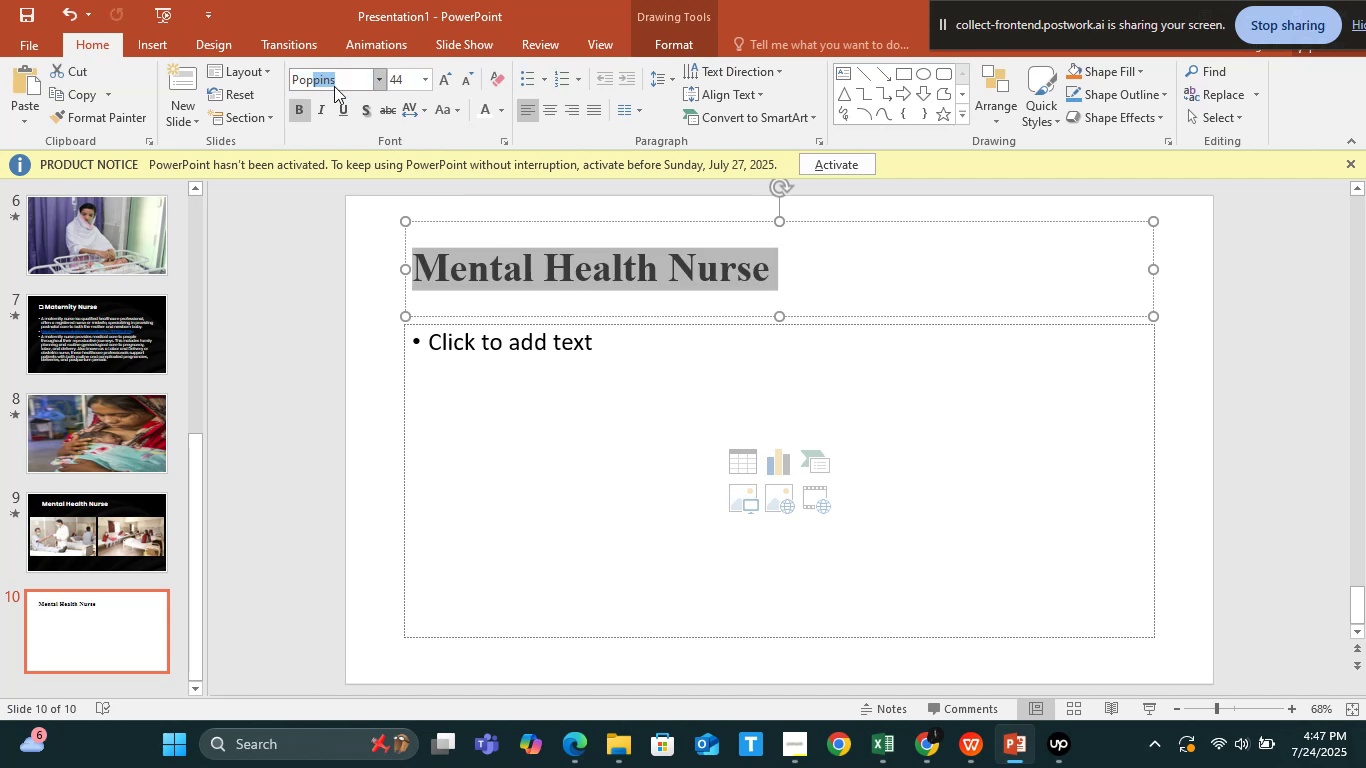 
key(Enter)
 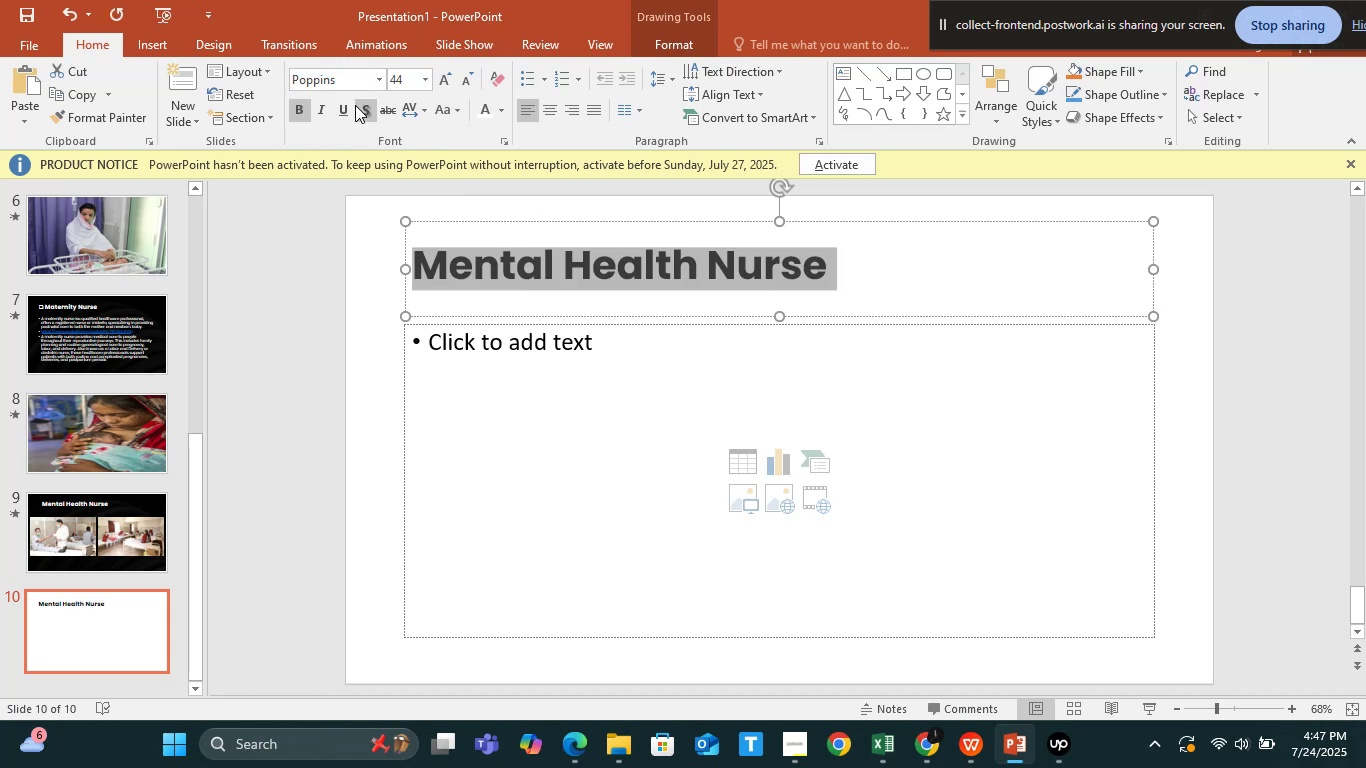 
mouse_move([510, 106])
 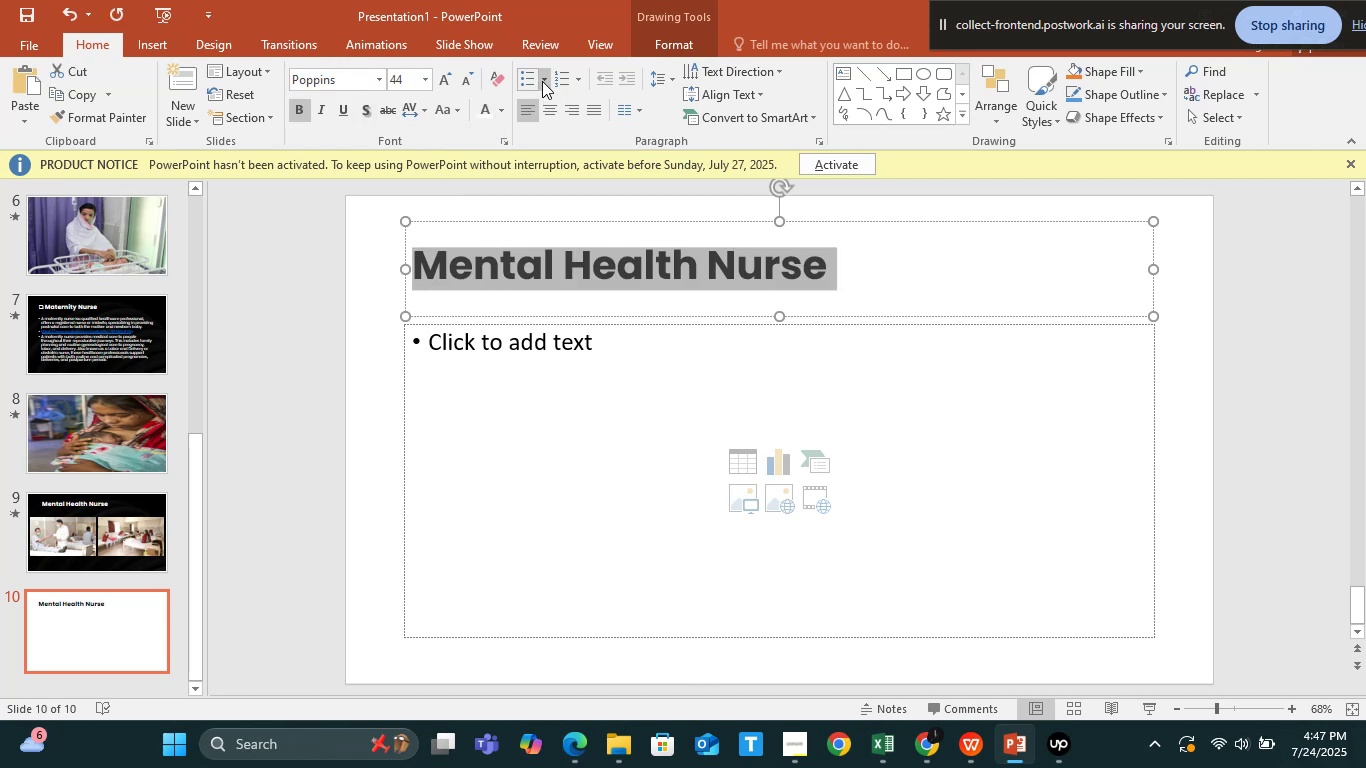 
left_click([542, 81])
 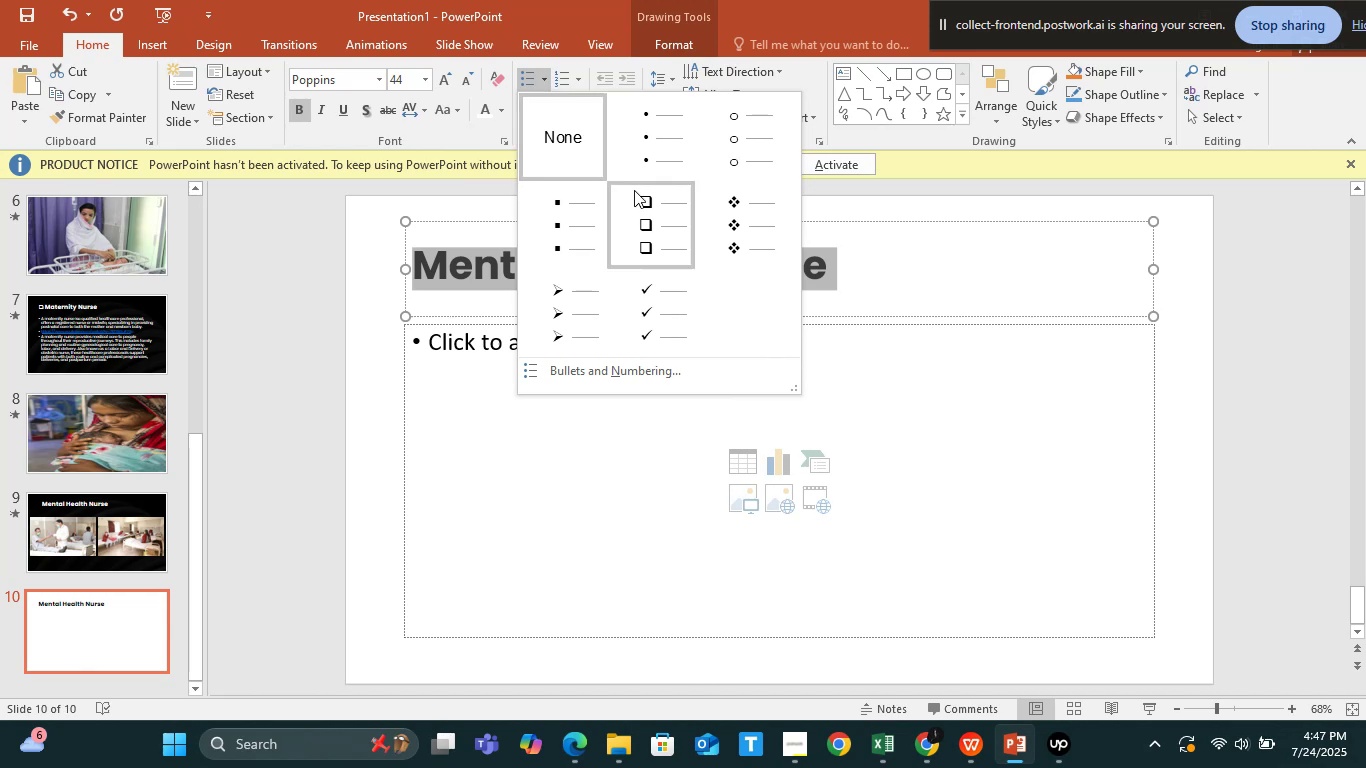 
left_click([663, 215])
 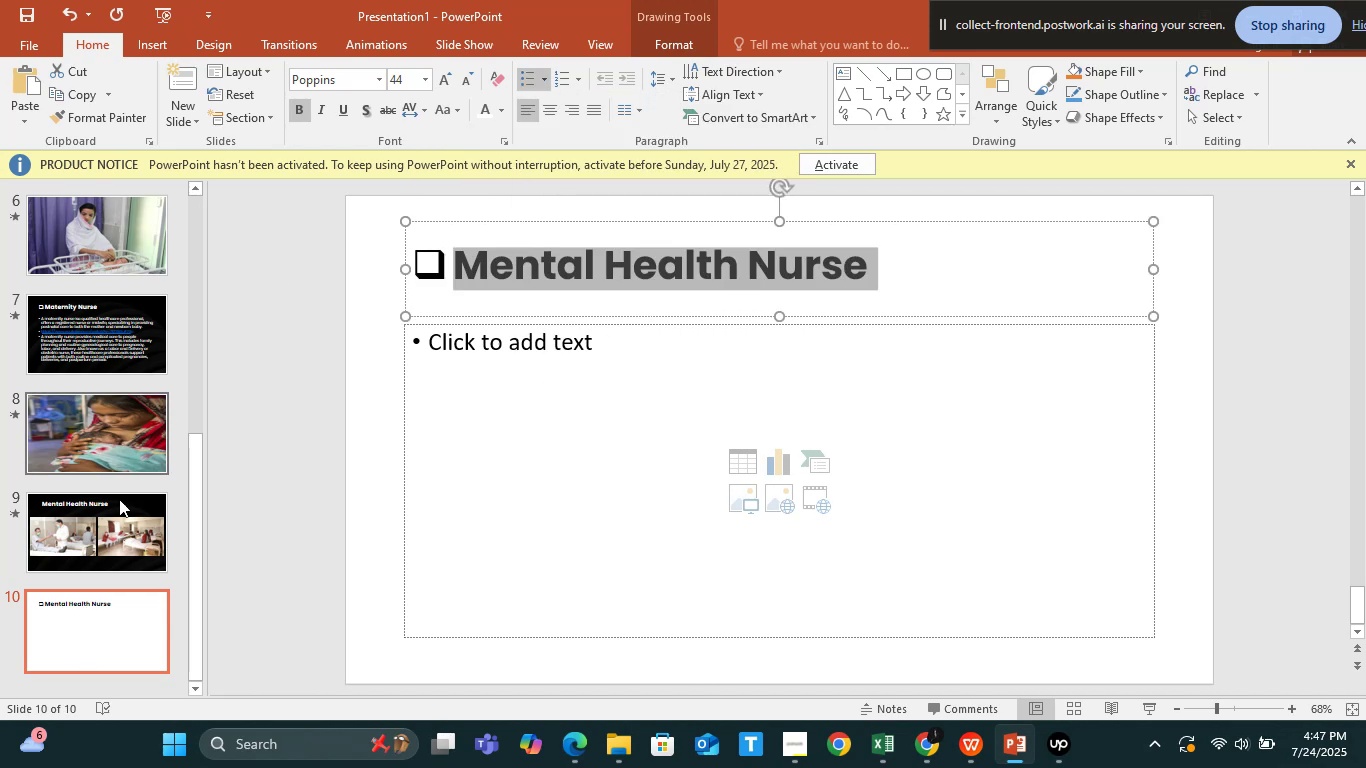 
left_click([109, 542])
 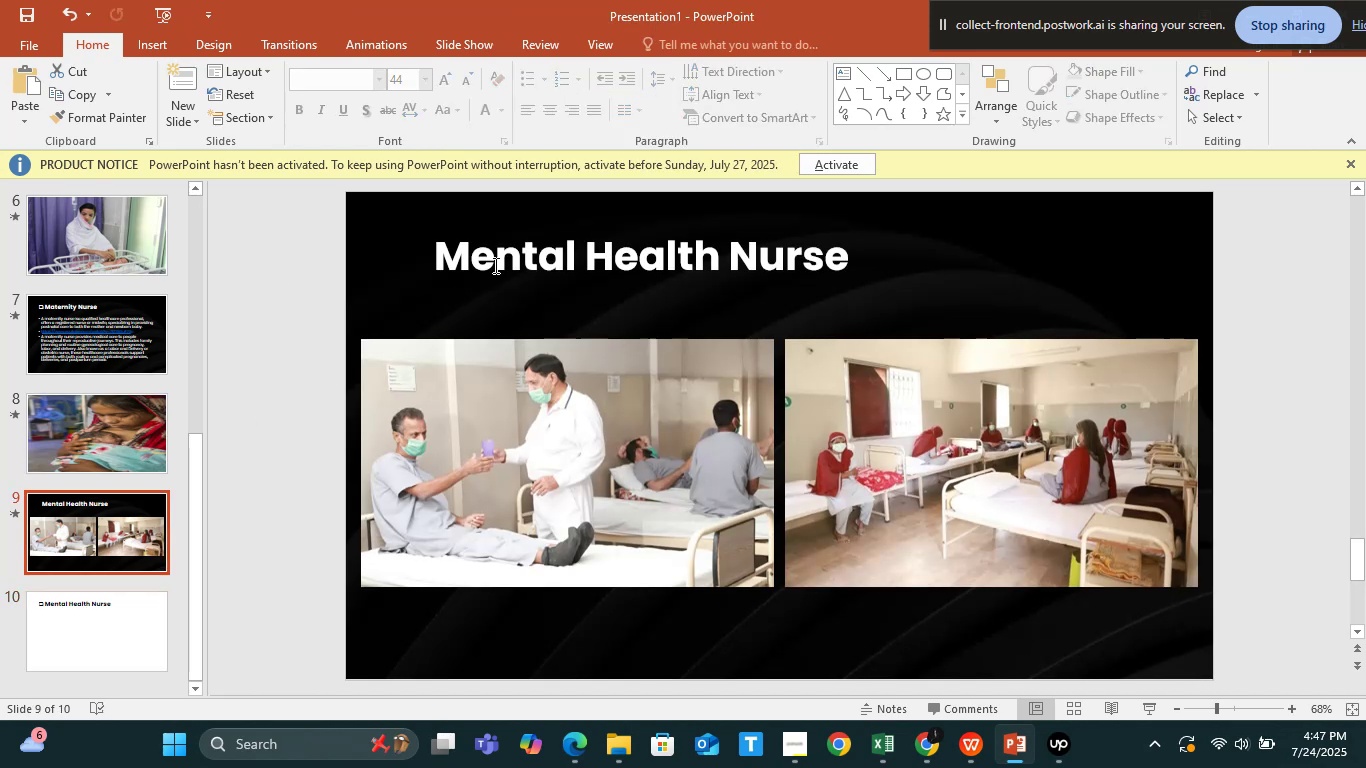 
left_click([497, 261])
 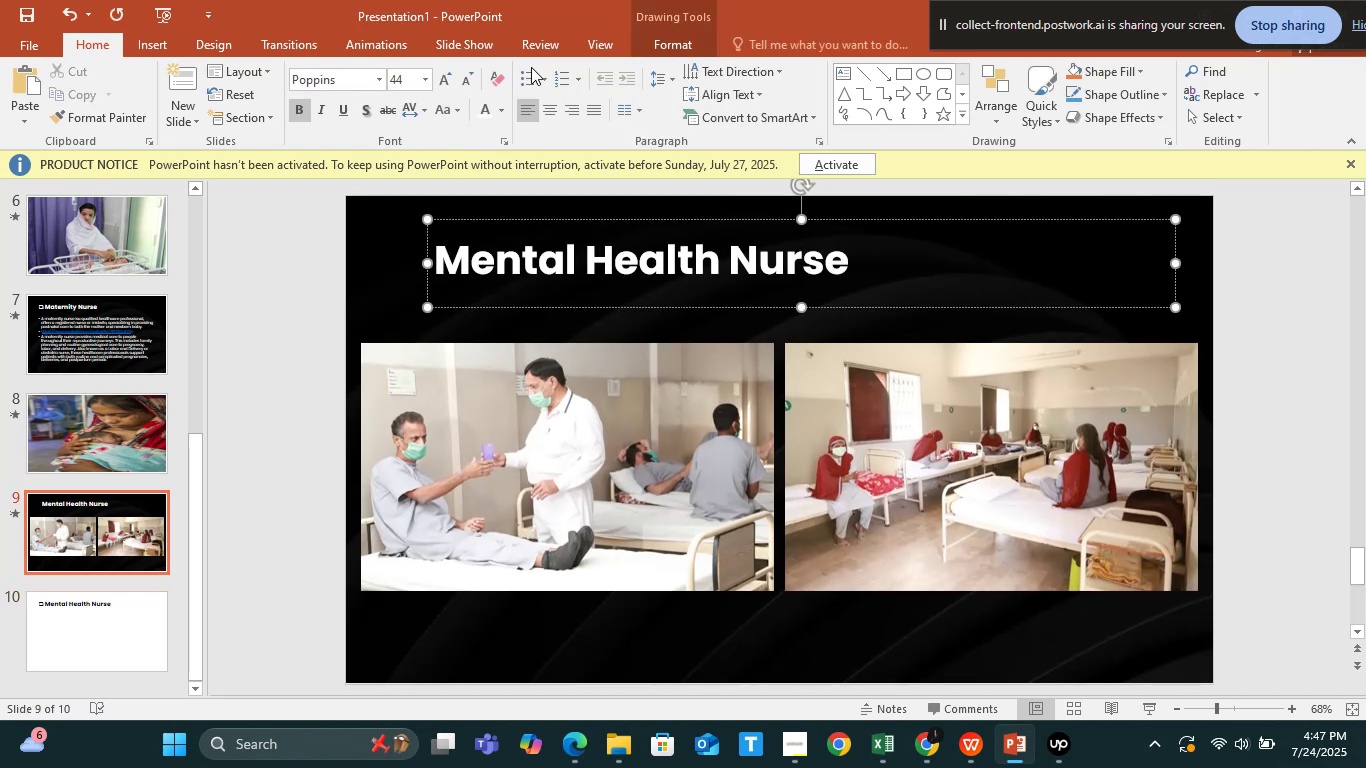 
left_click([535, 81])
 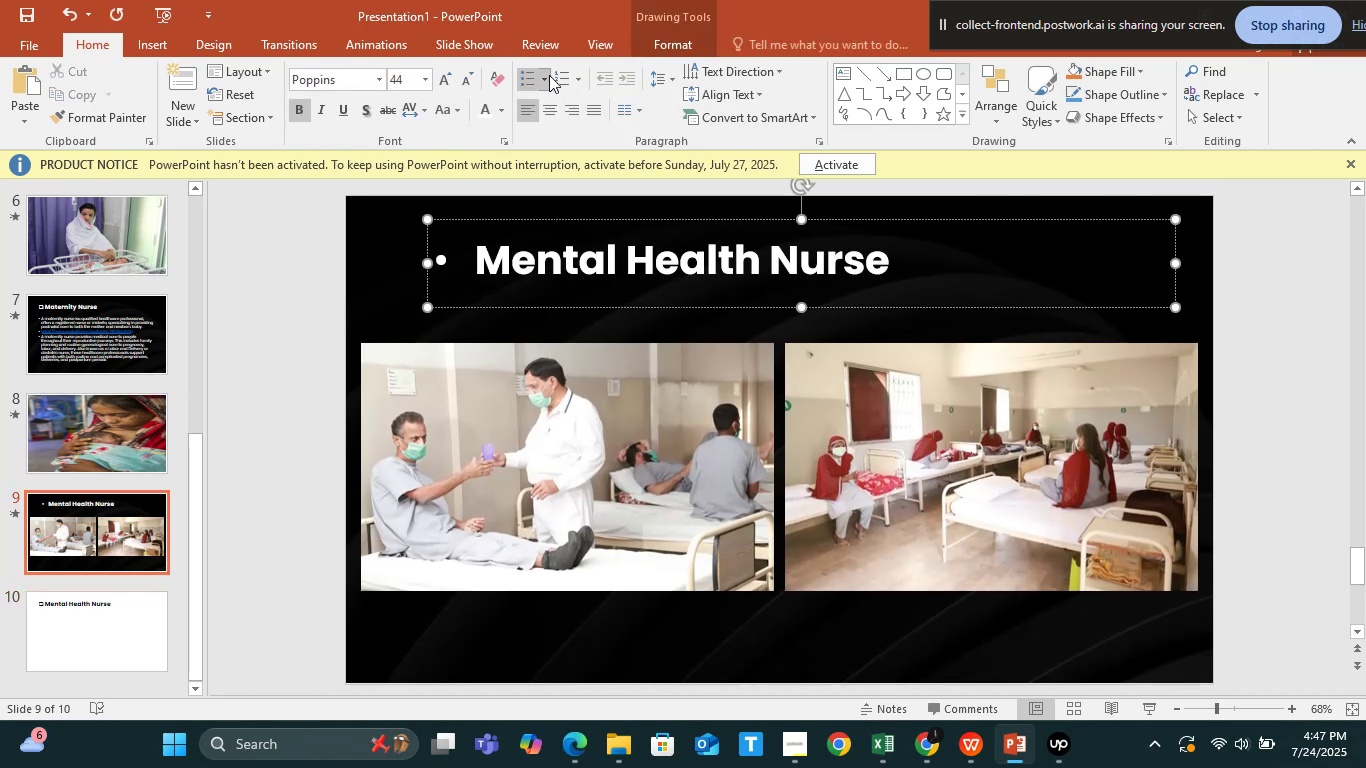 
left_click([549, 75])
 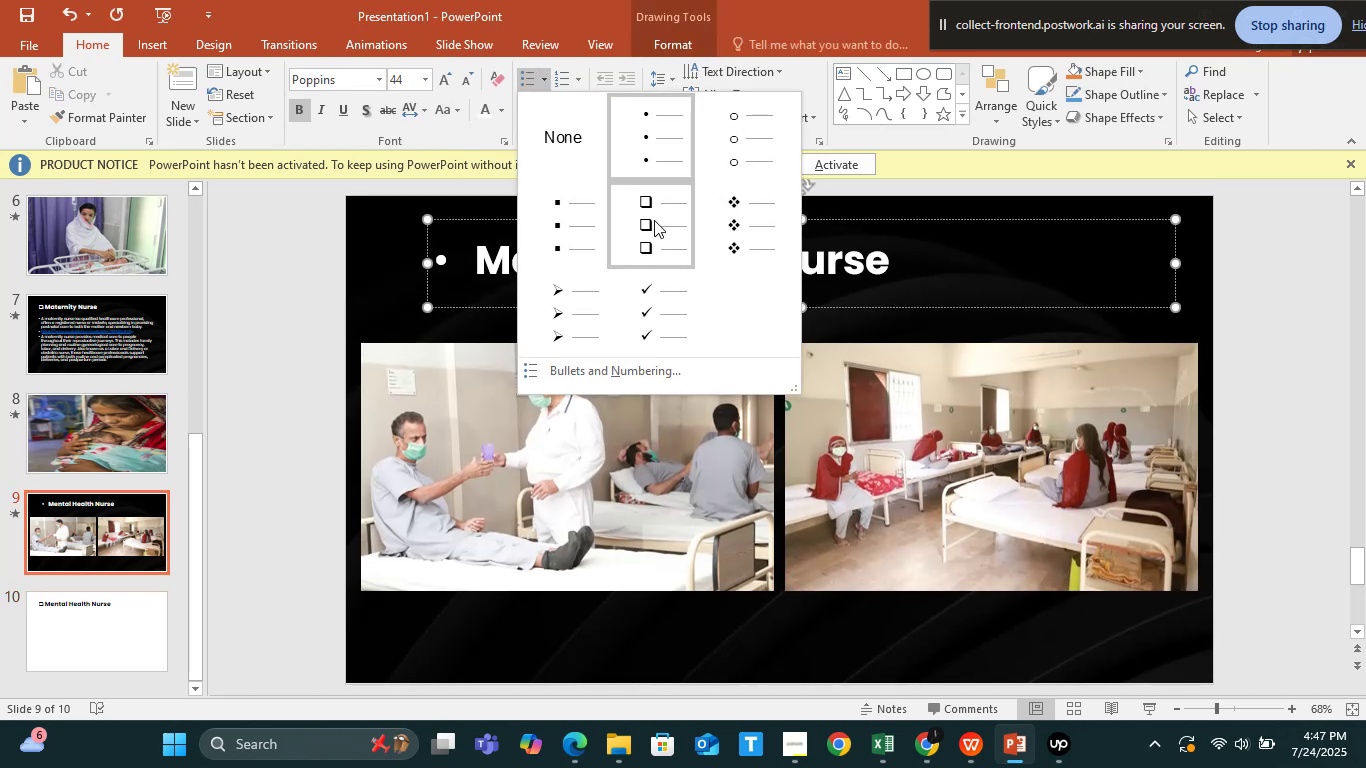 
left_click([659, 228])
 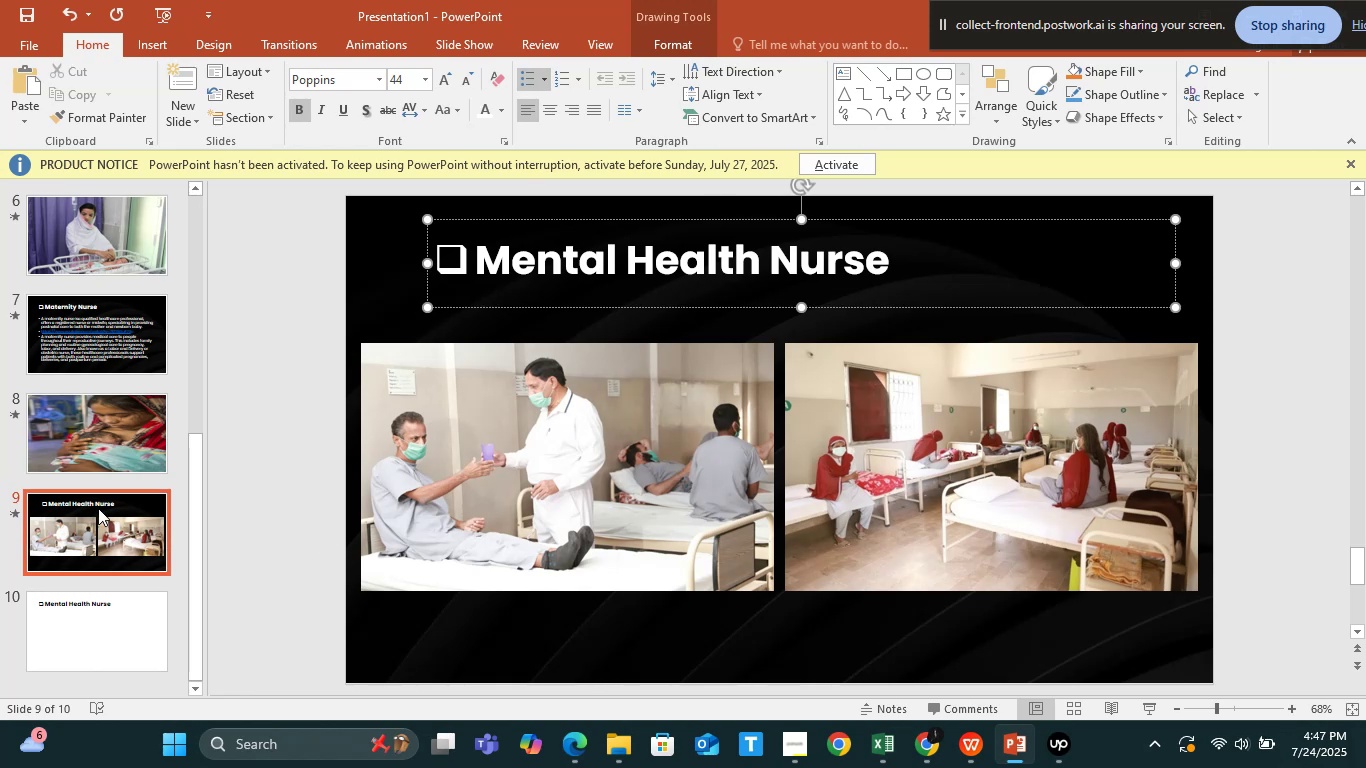 
left_click([83, 604])
 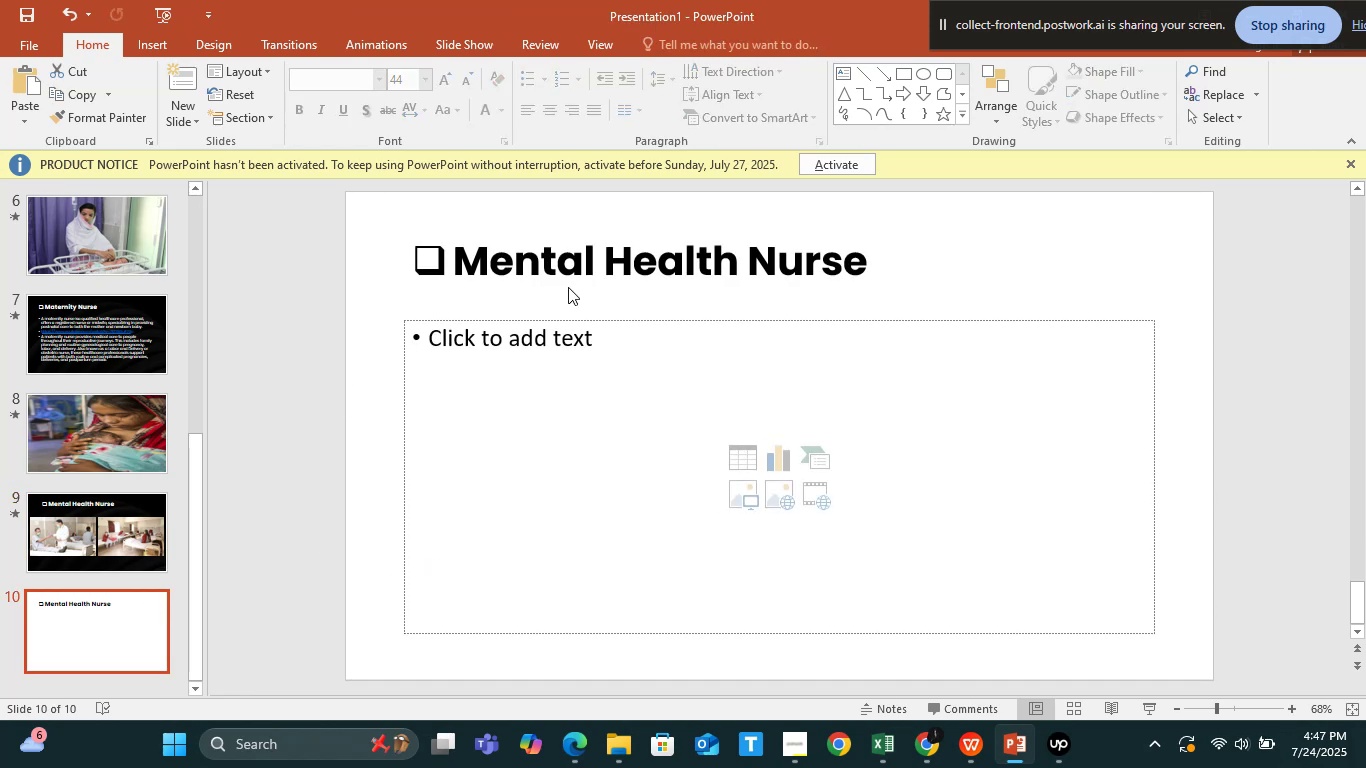 
left_click([586, 276])
 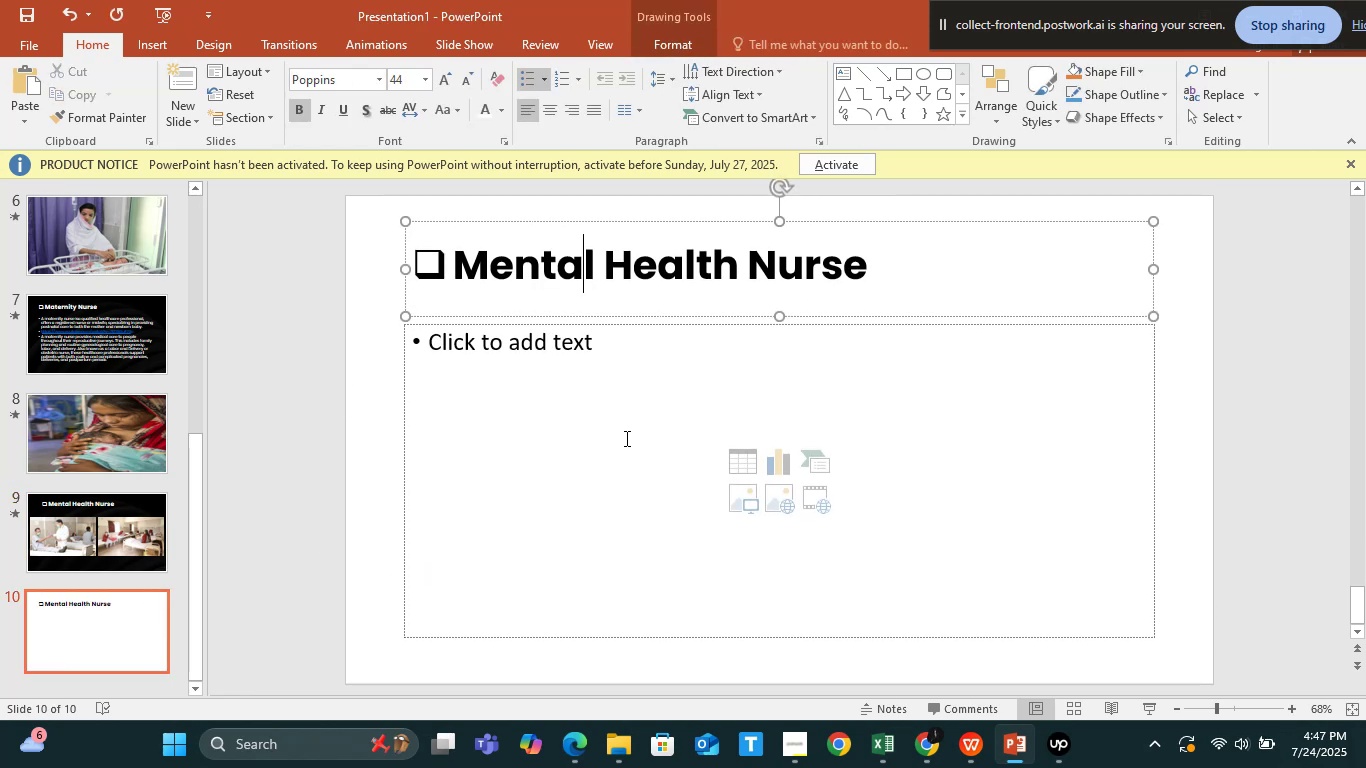 
left_click([625, 438])
 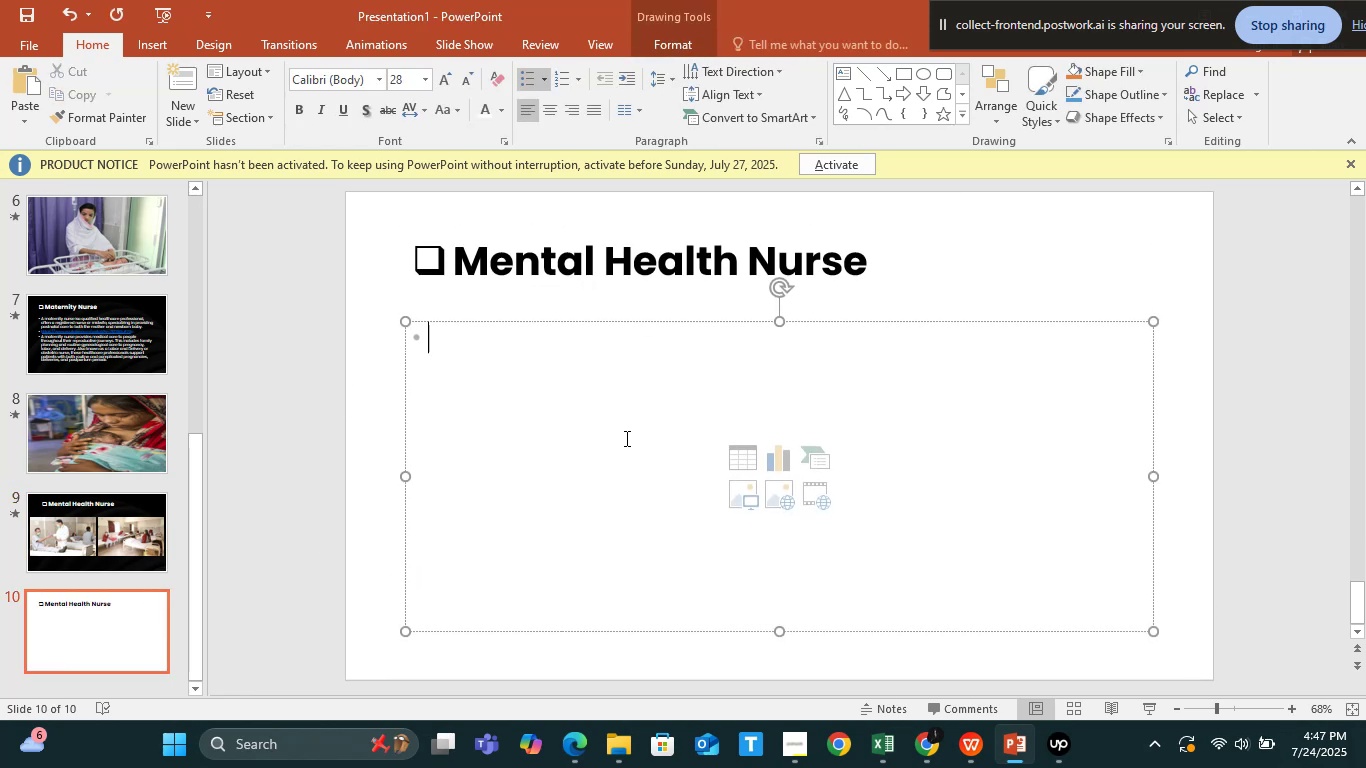 
key(Alt+Tab)
 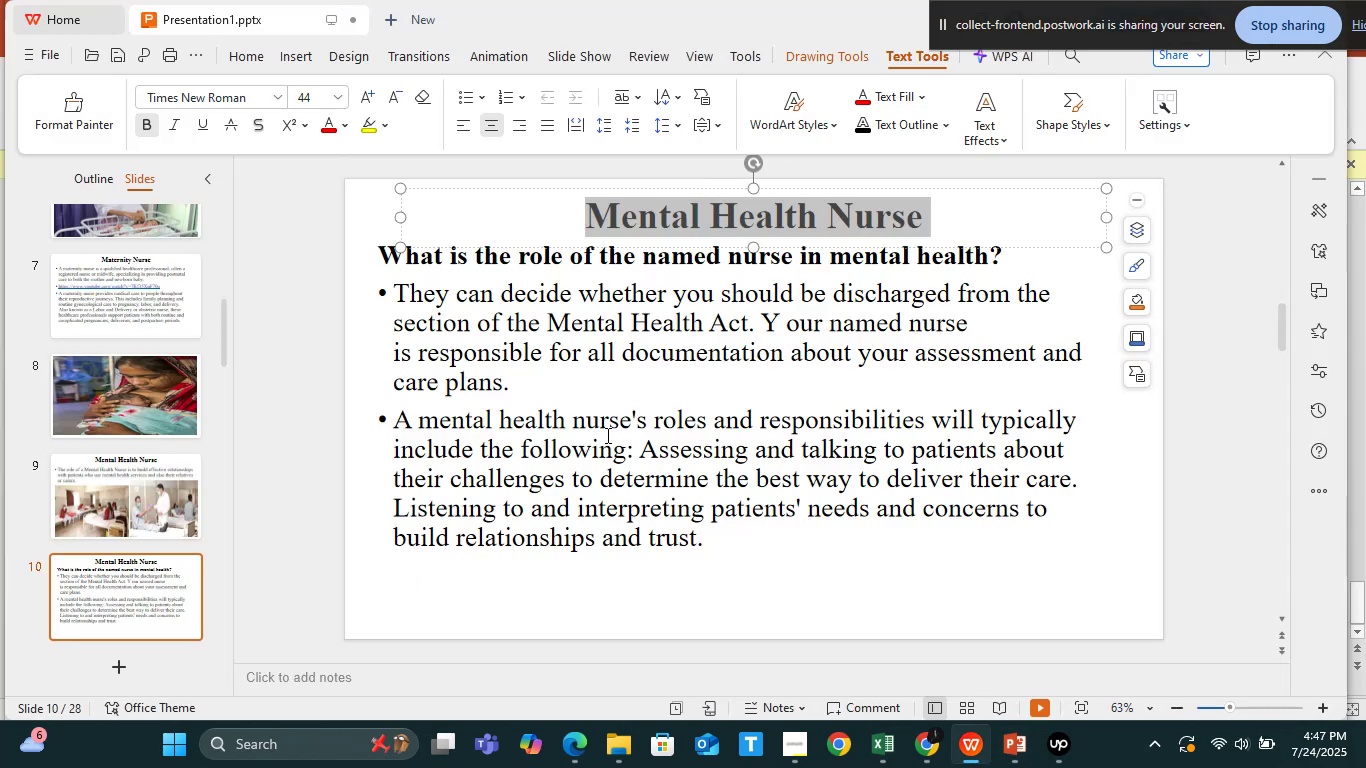 
left_click([606, 435])
 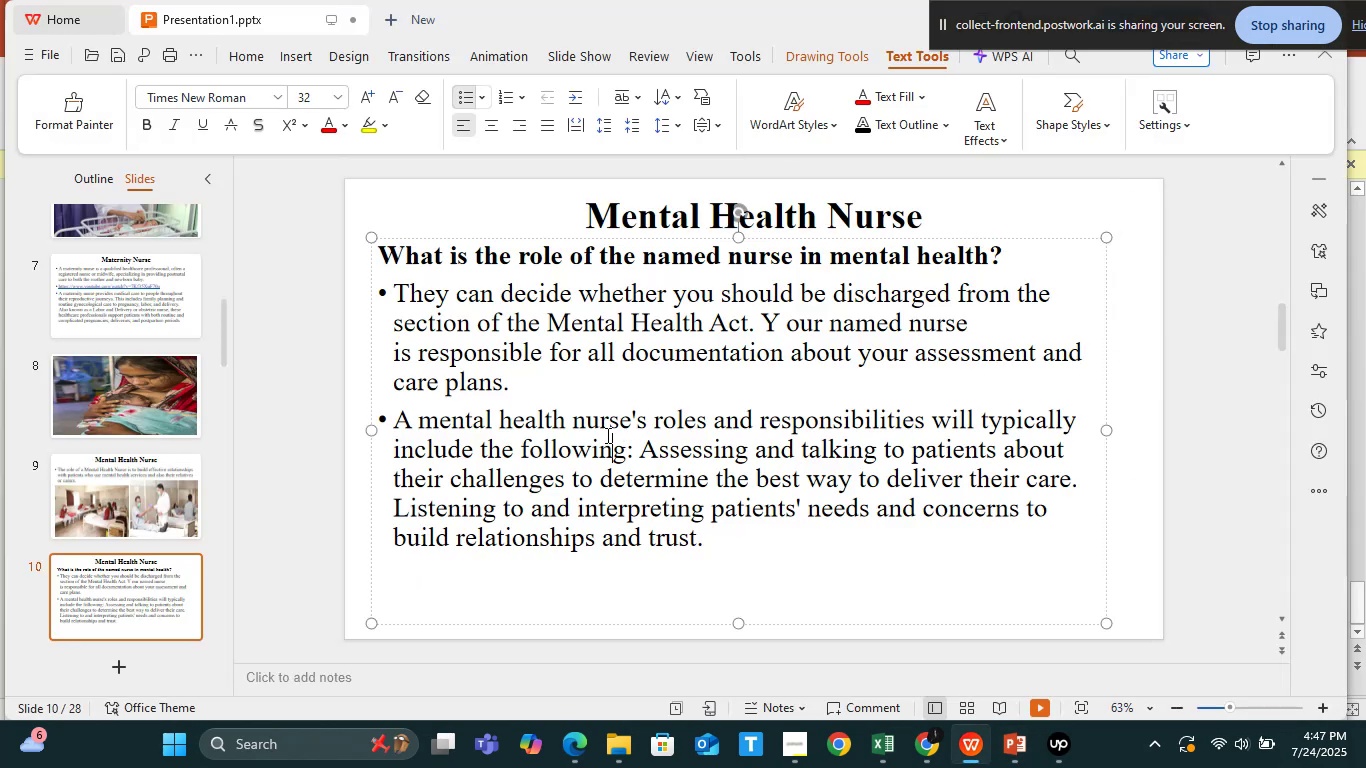 
key(Control+A)
 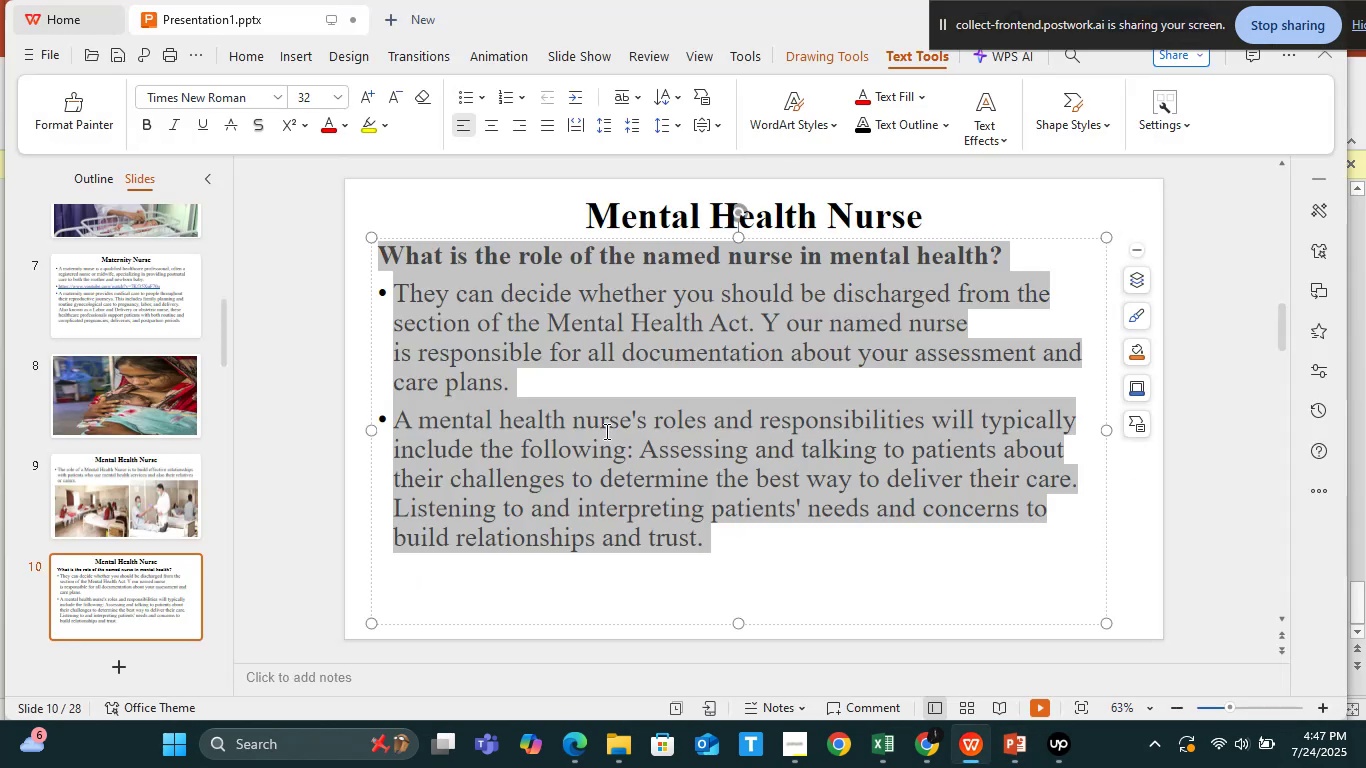 
key(Control+C)
 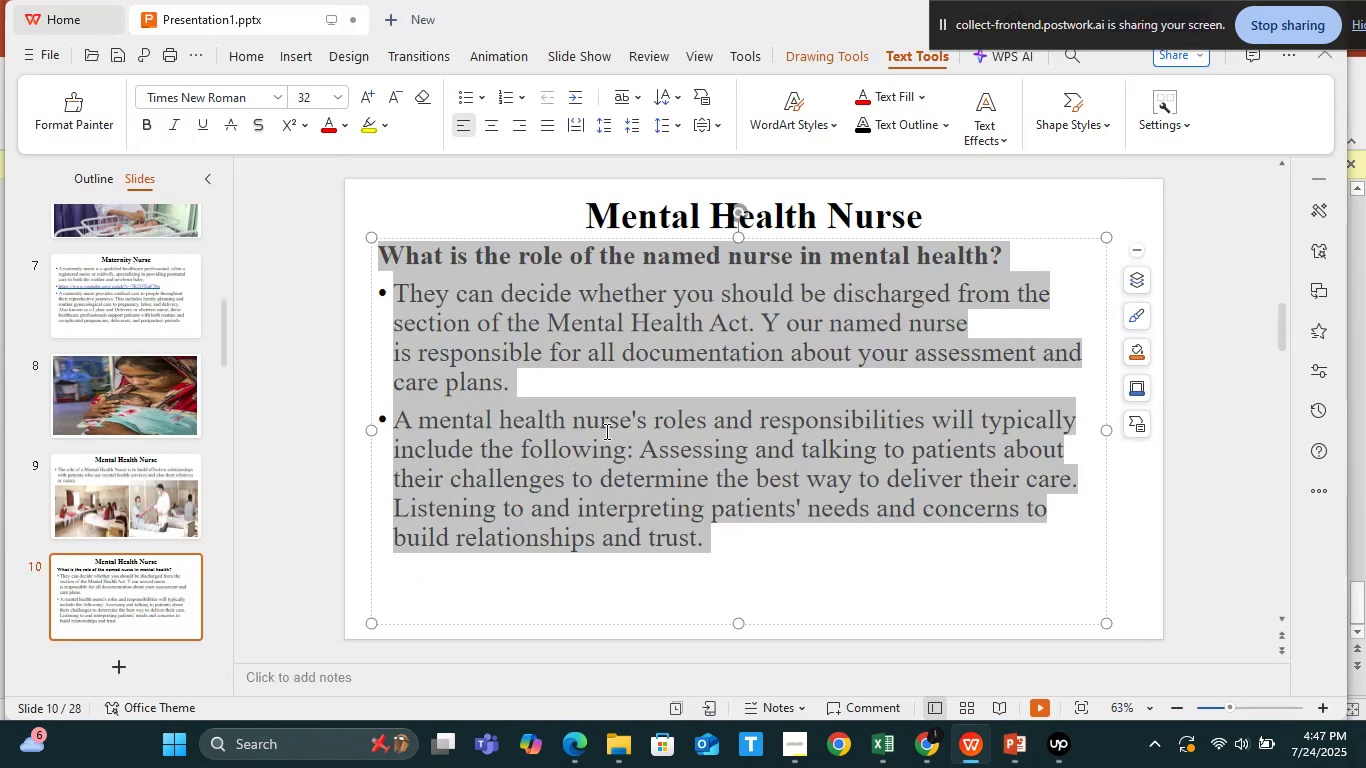 
key(Alt+Tab)
 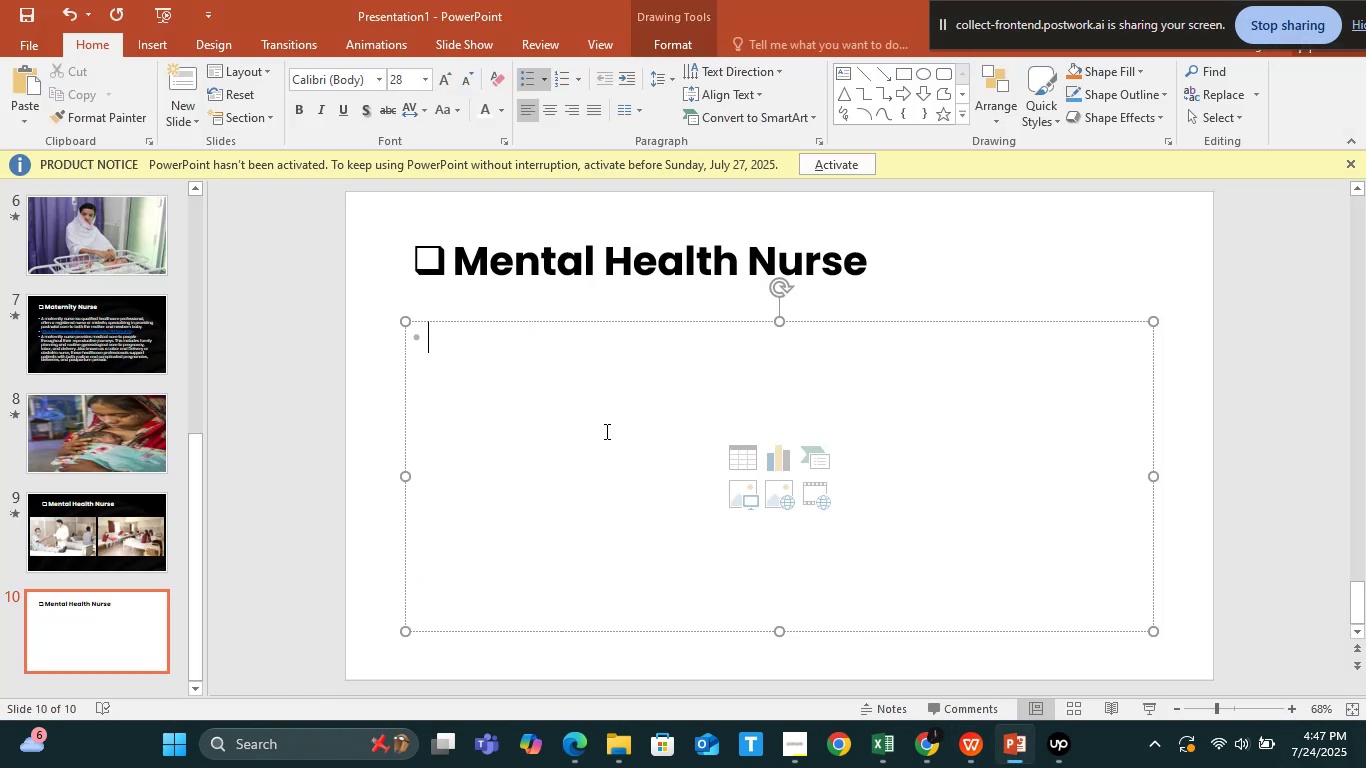 
left_click([605, 431])
 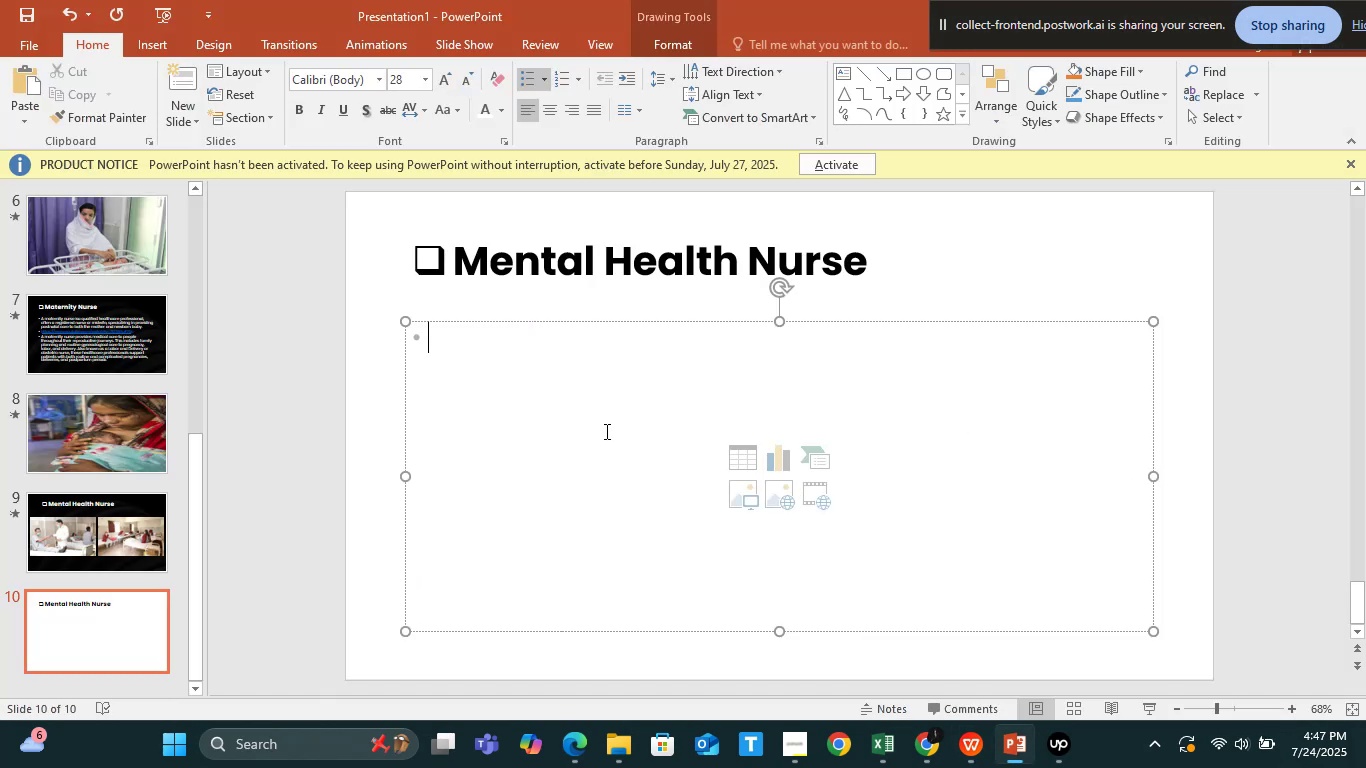 
key(Control+V)
 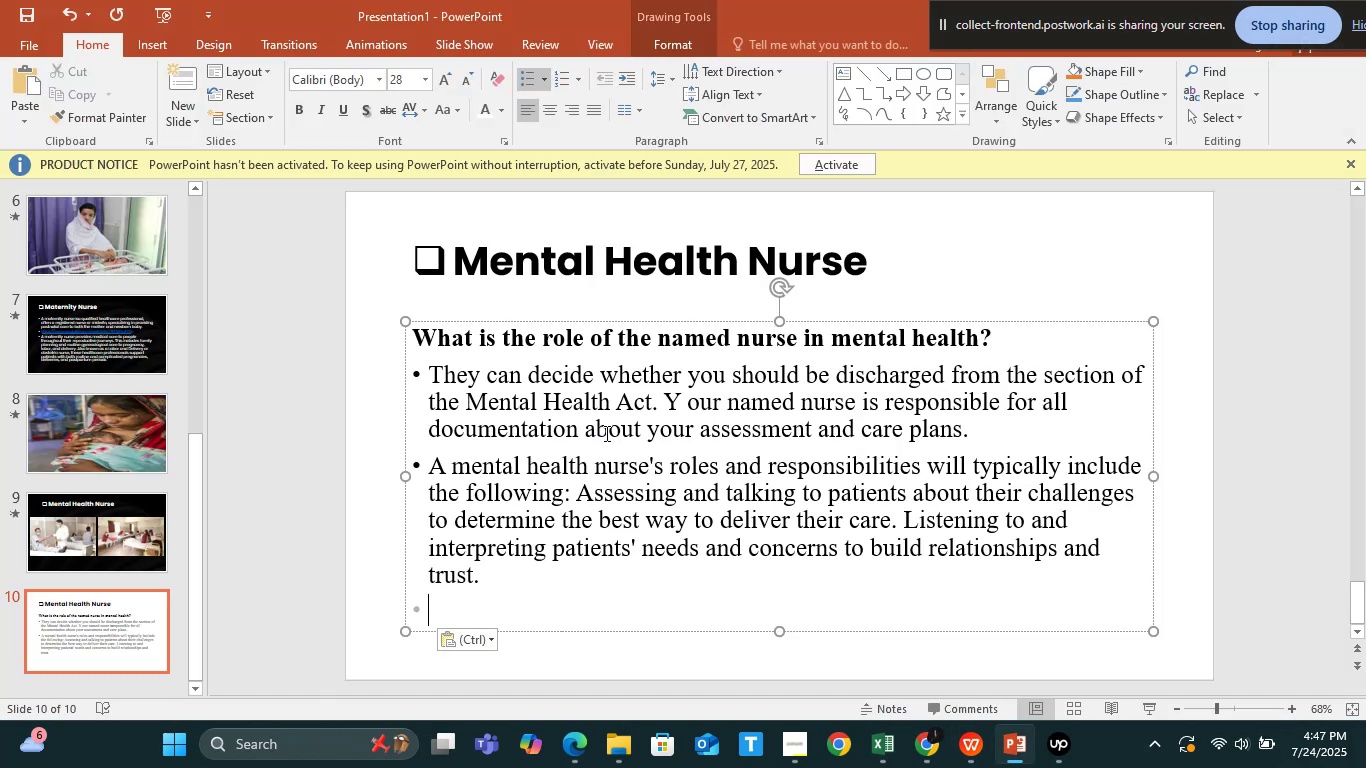 
key(Backspace)
 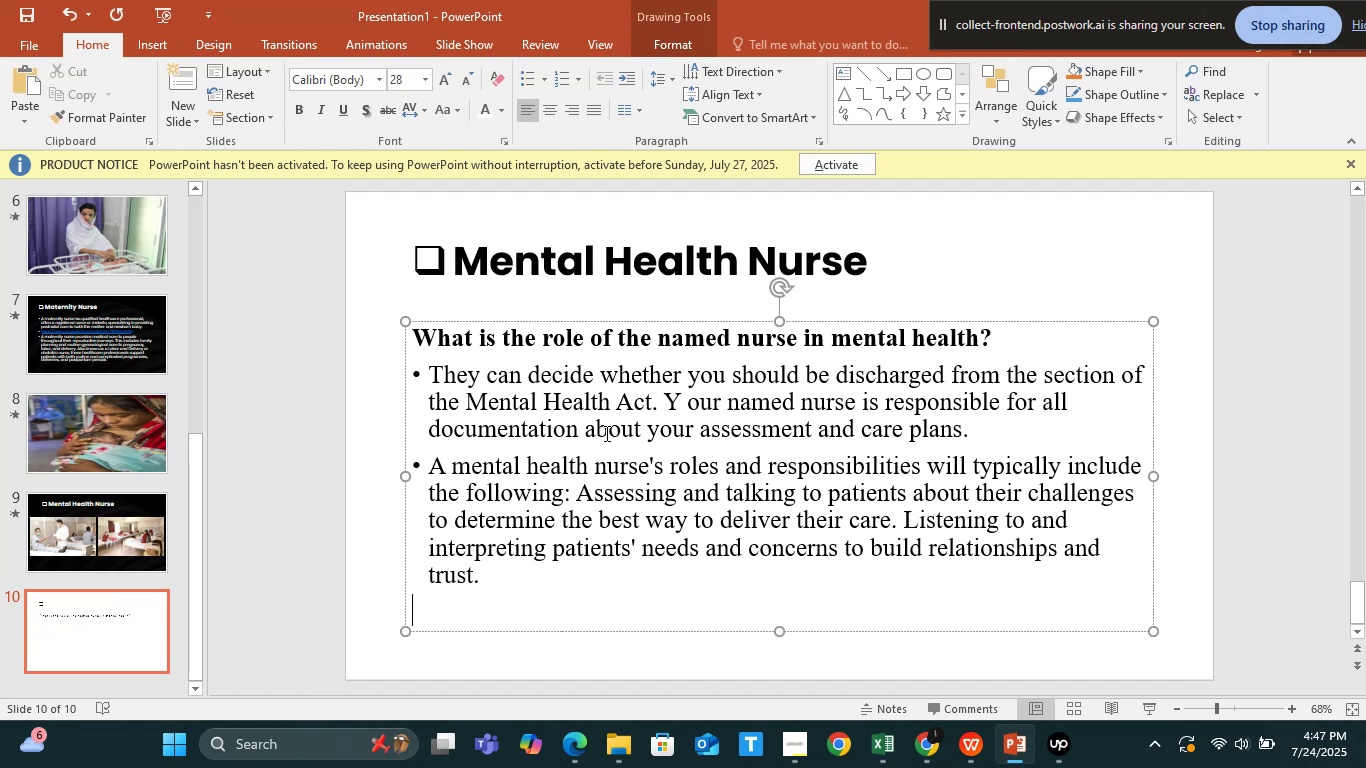 
key(Backspace)
 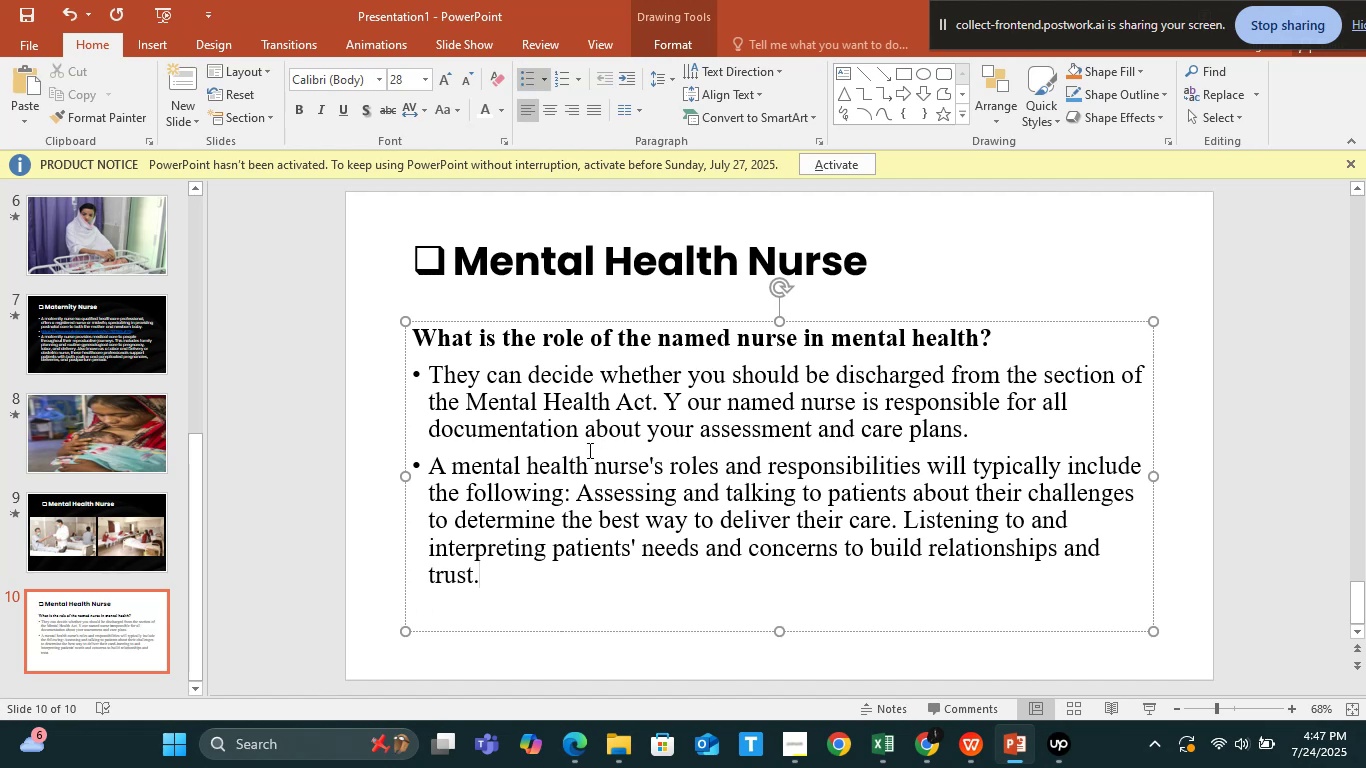 
left_click([588, 450])
 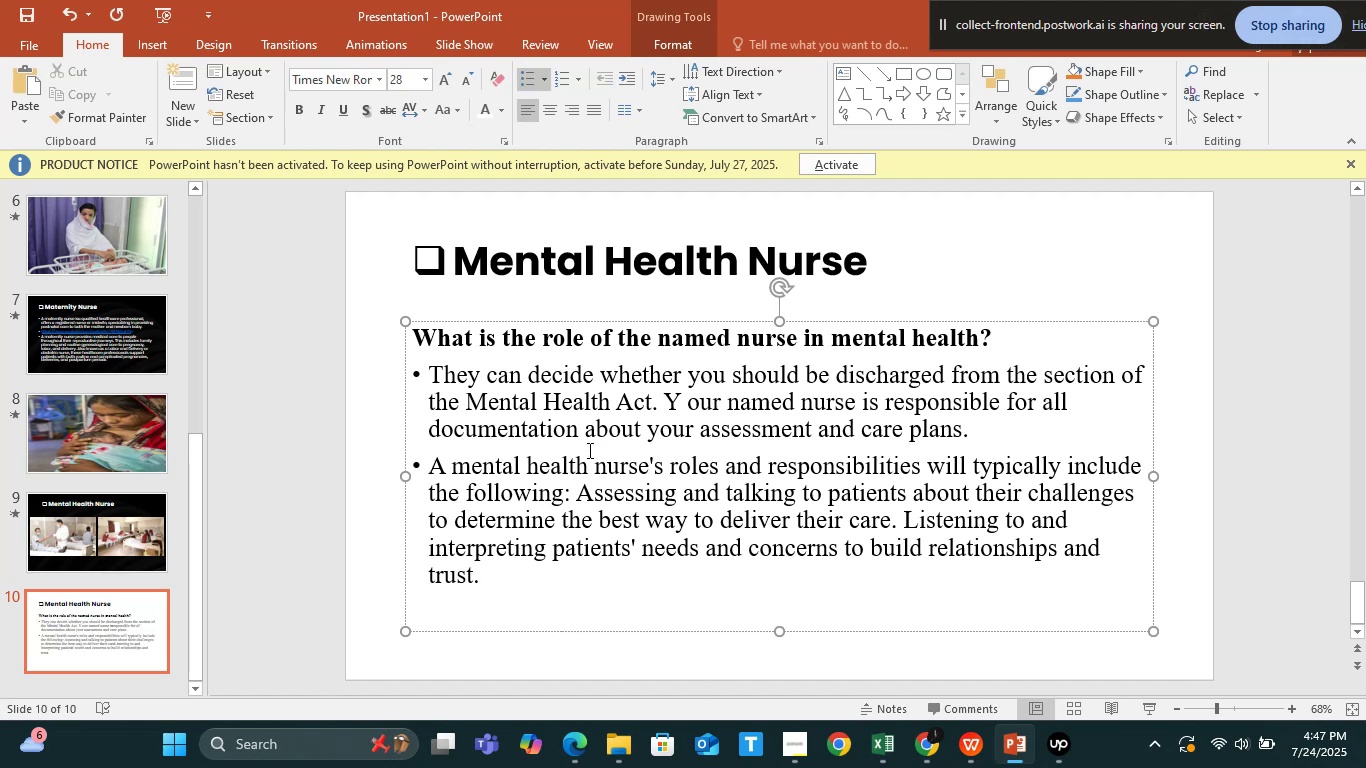 
key(Control+A)
 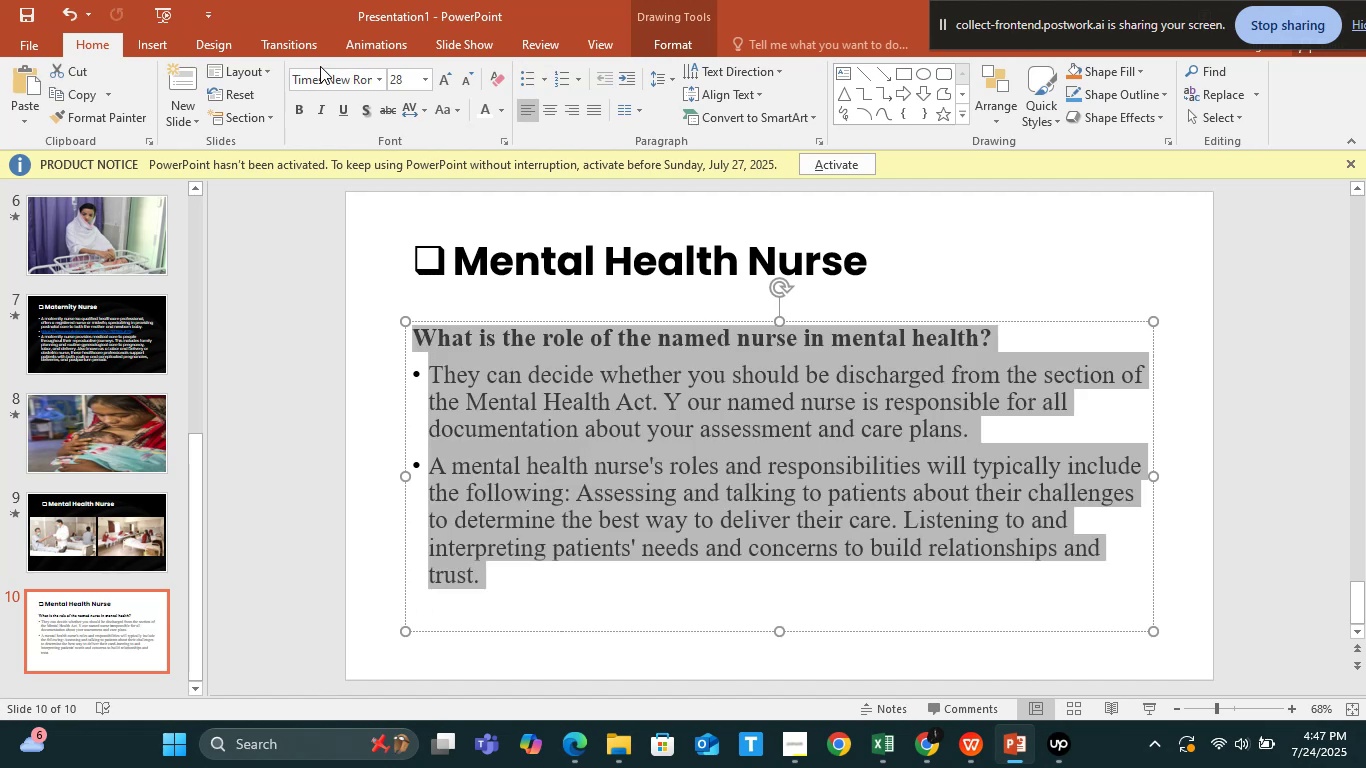 
left_click([322, 72])
 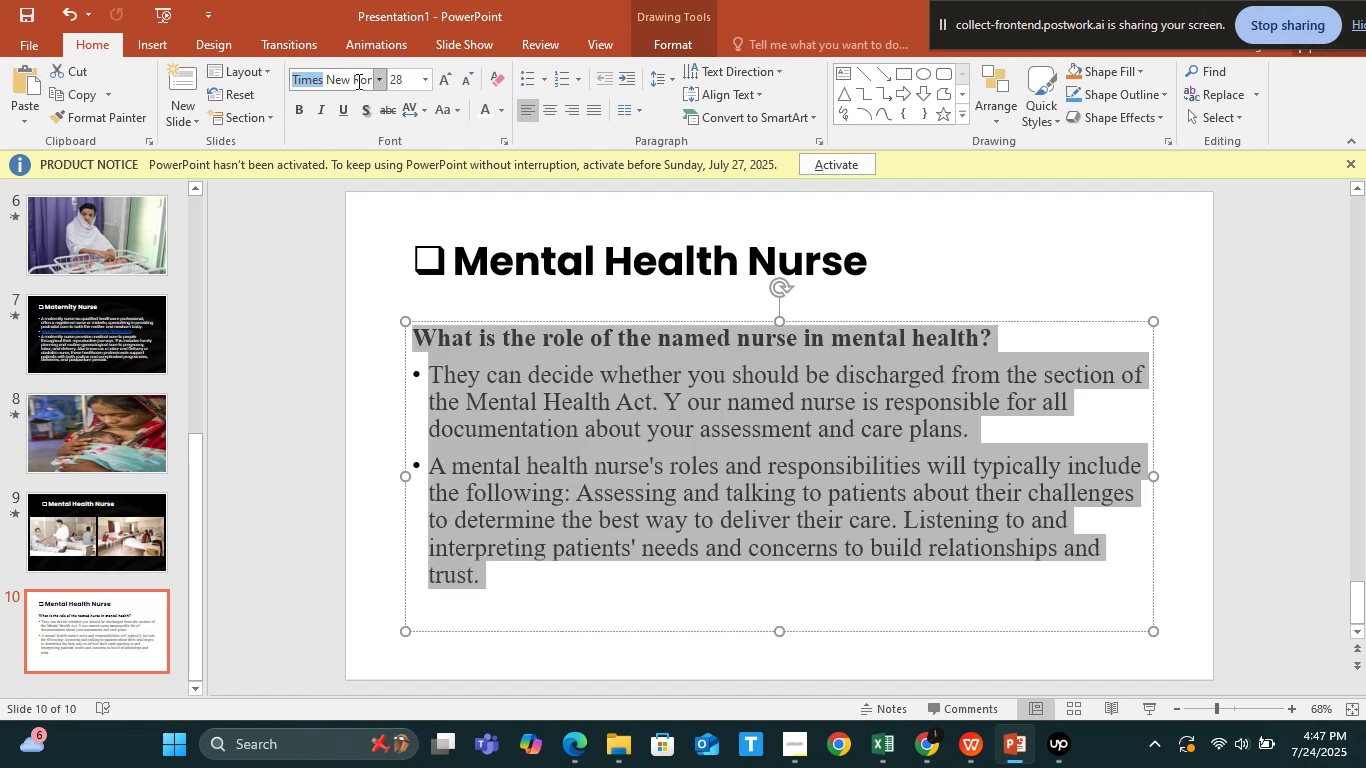 
left_click([352, 74])
 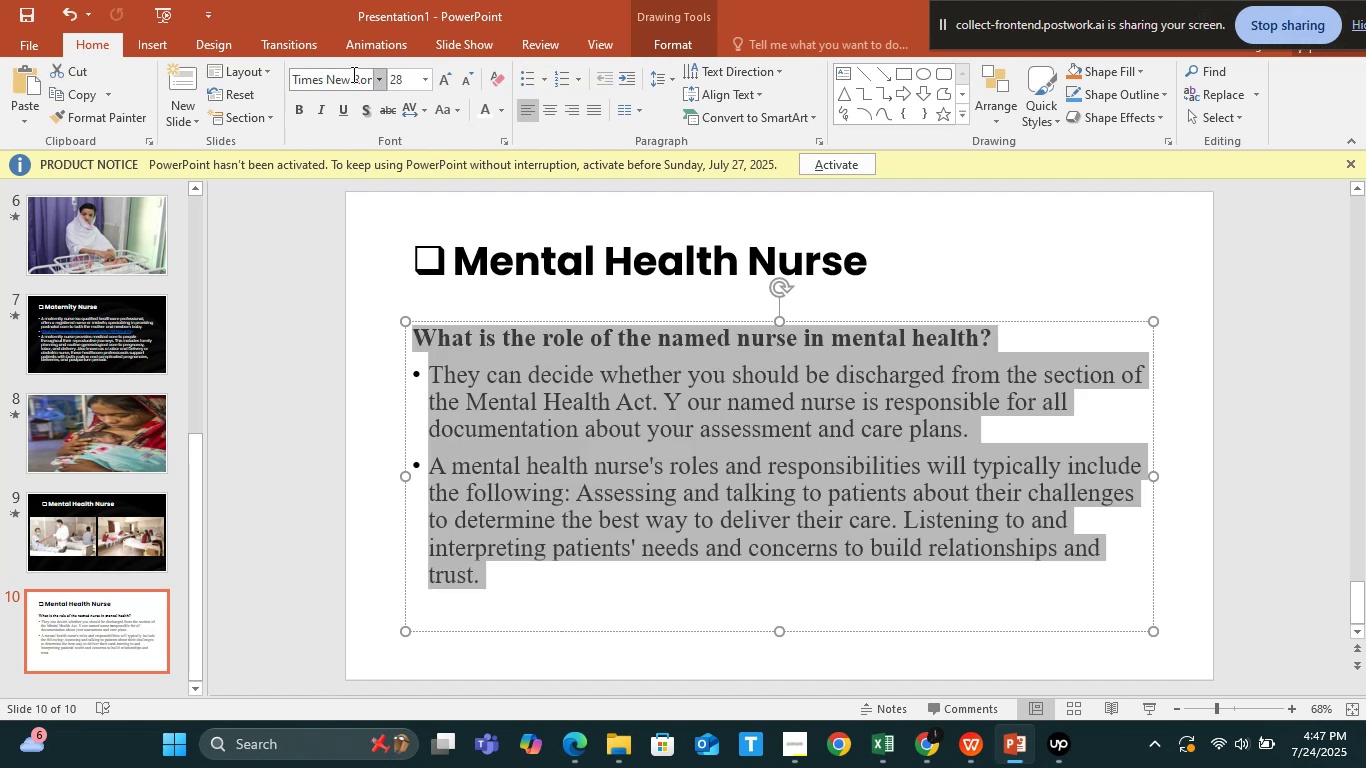 
key(Control+A)
 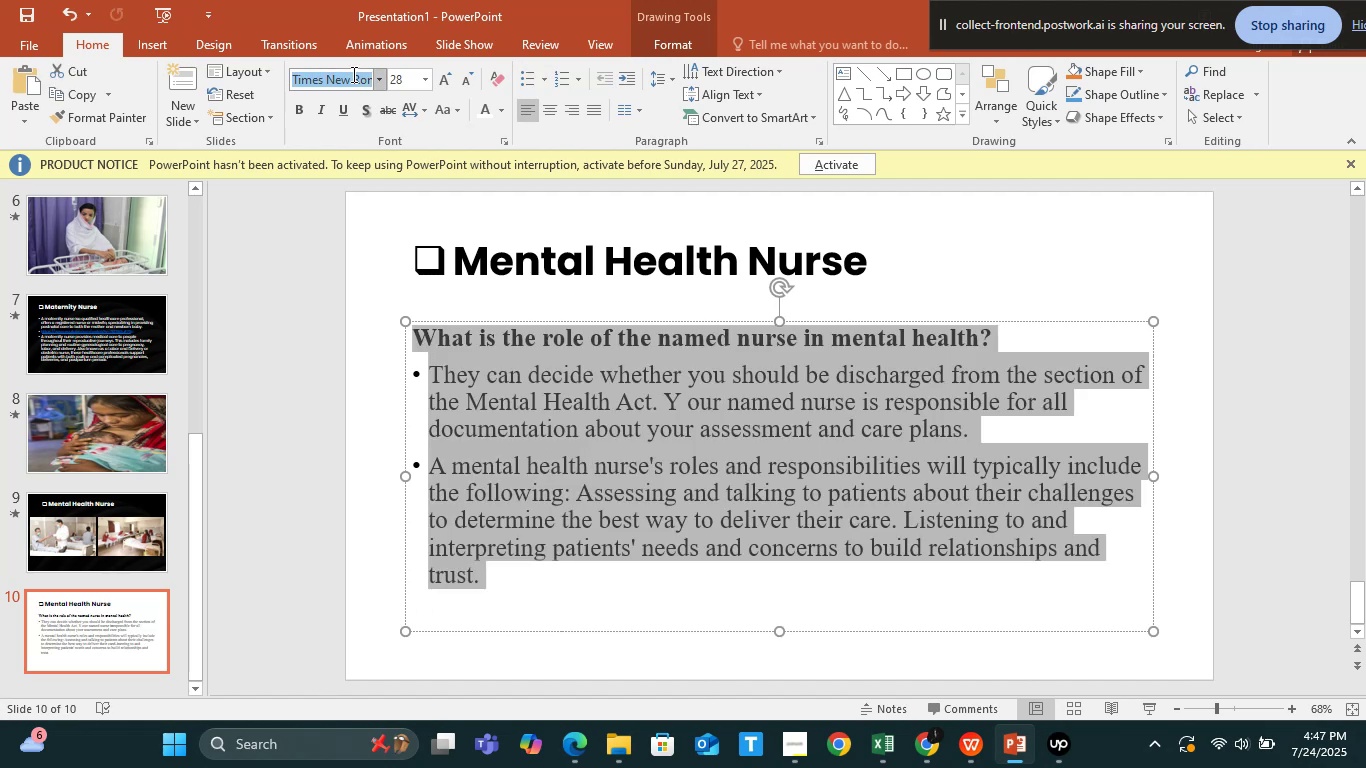 
type(po)
 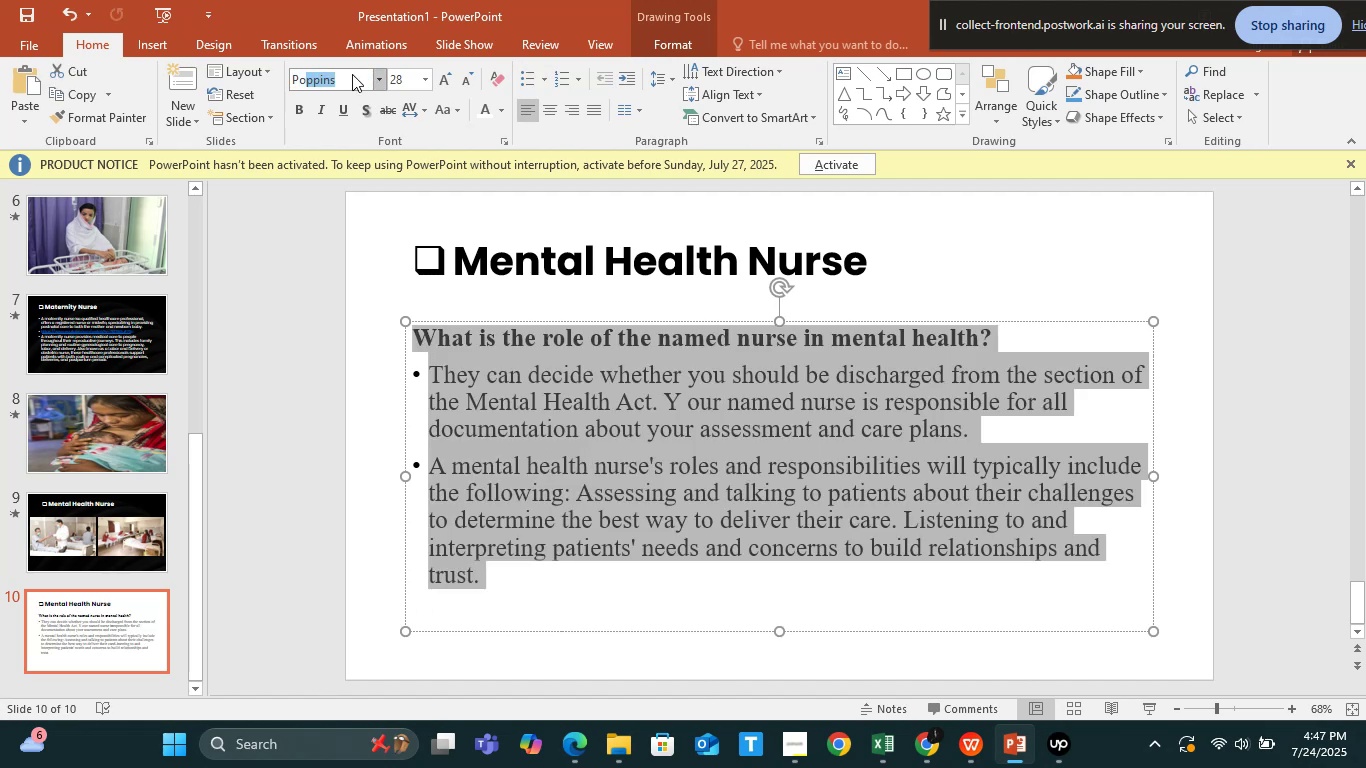 
key(Enter)
 